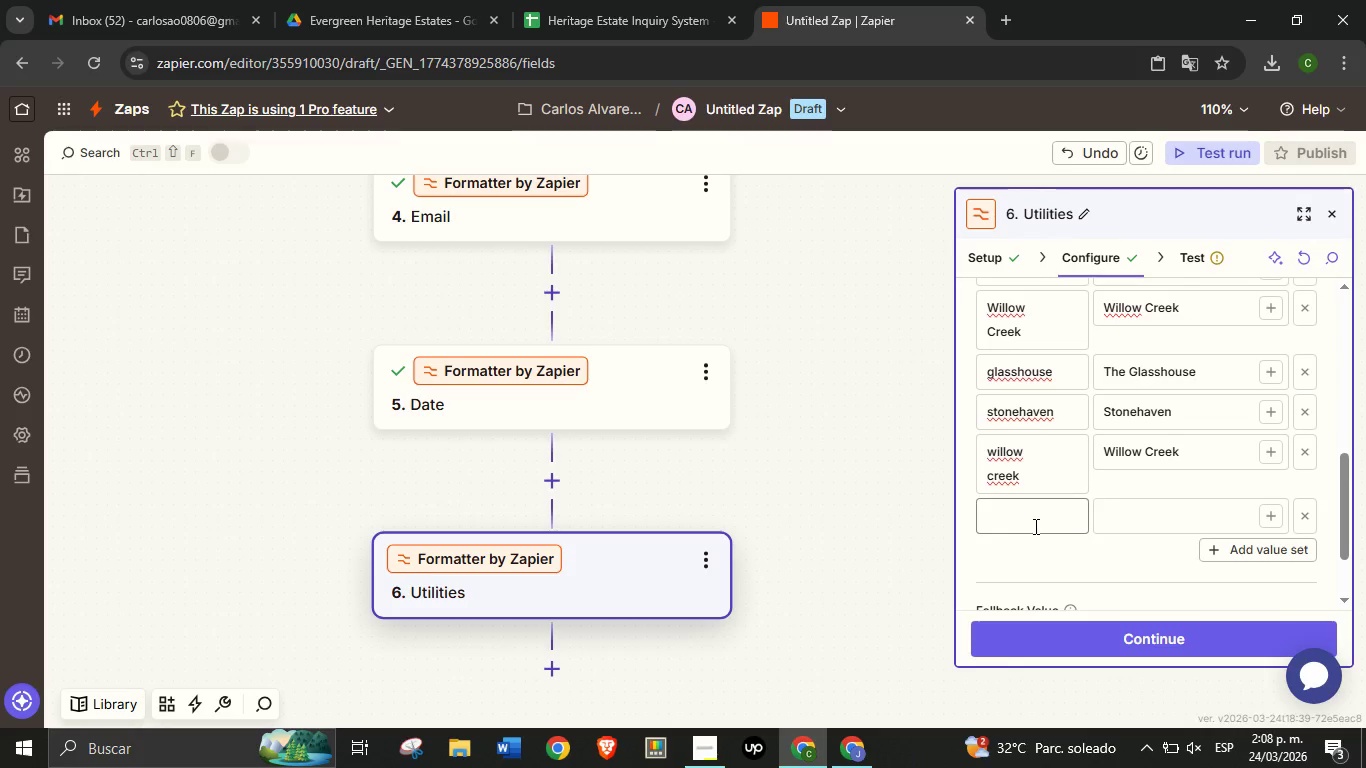 
left_click([1034, 526])
 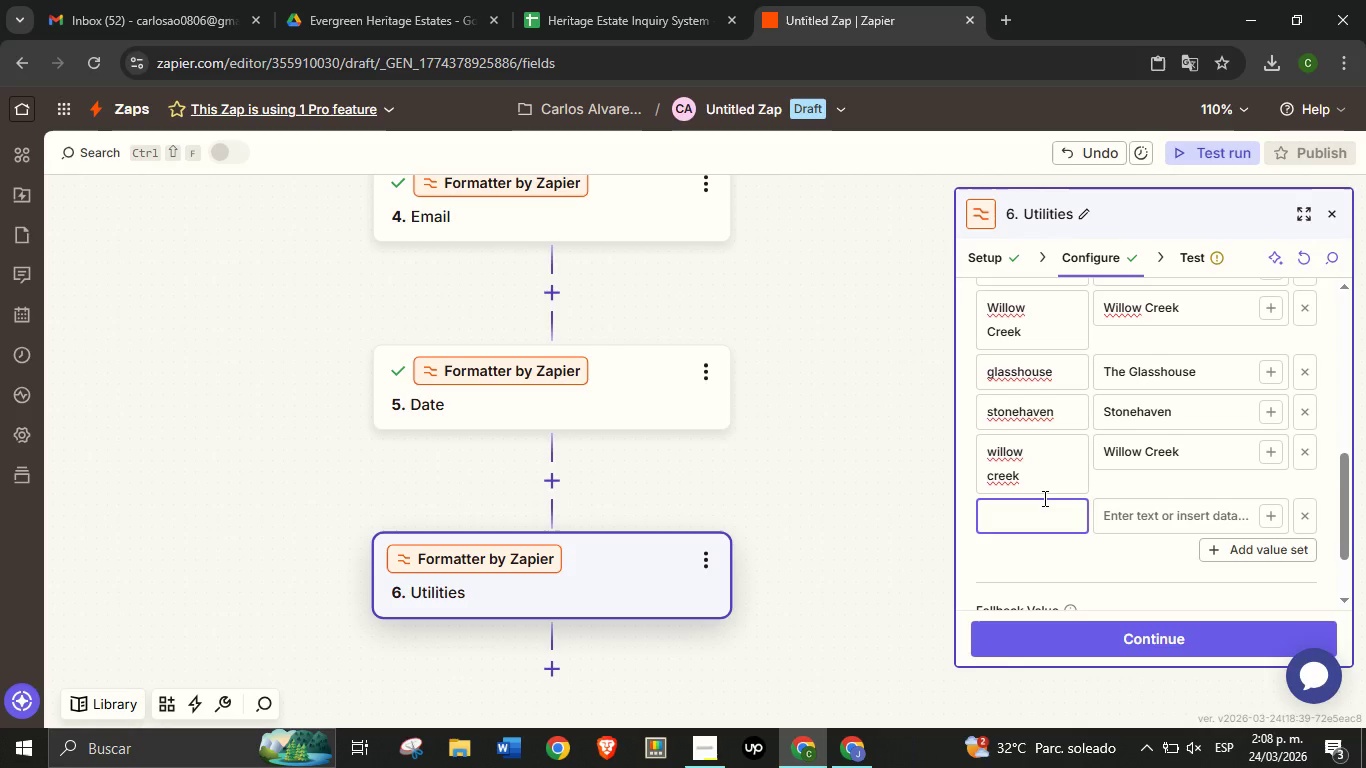 
type(Willow creek)
key(Tab)
 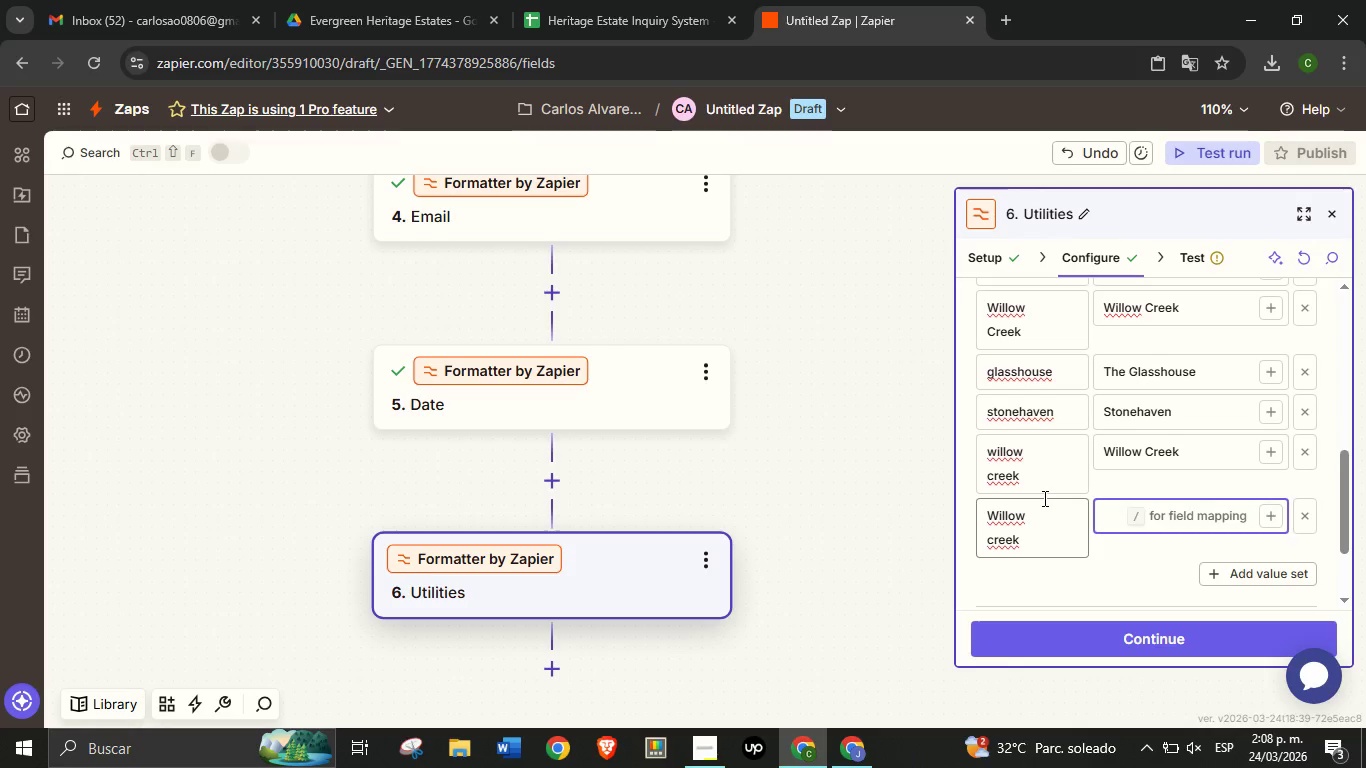 
key(Control+ControlLeft)
 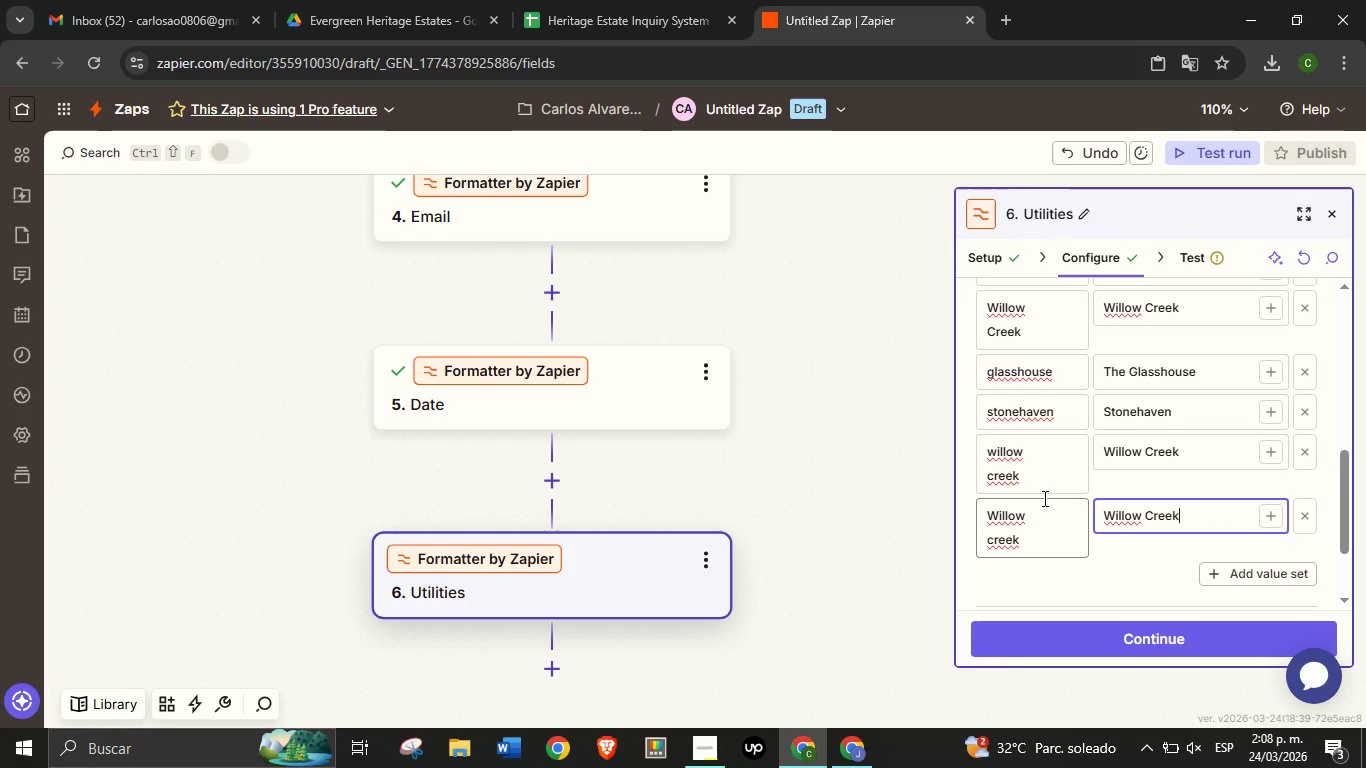 
key(Control+V)
 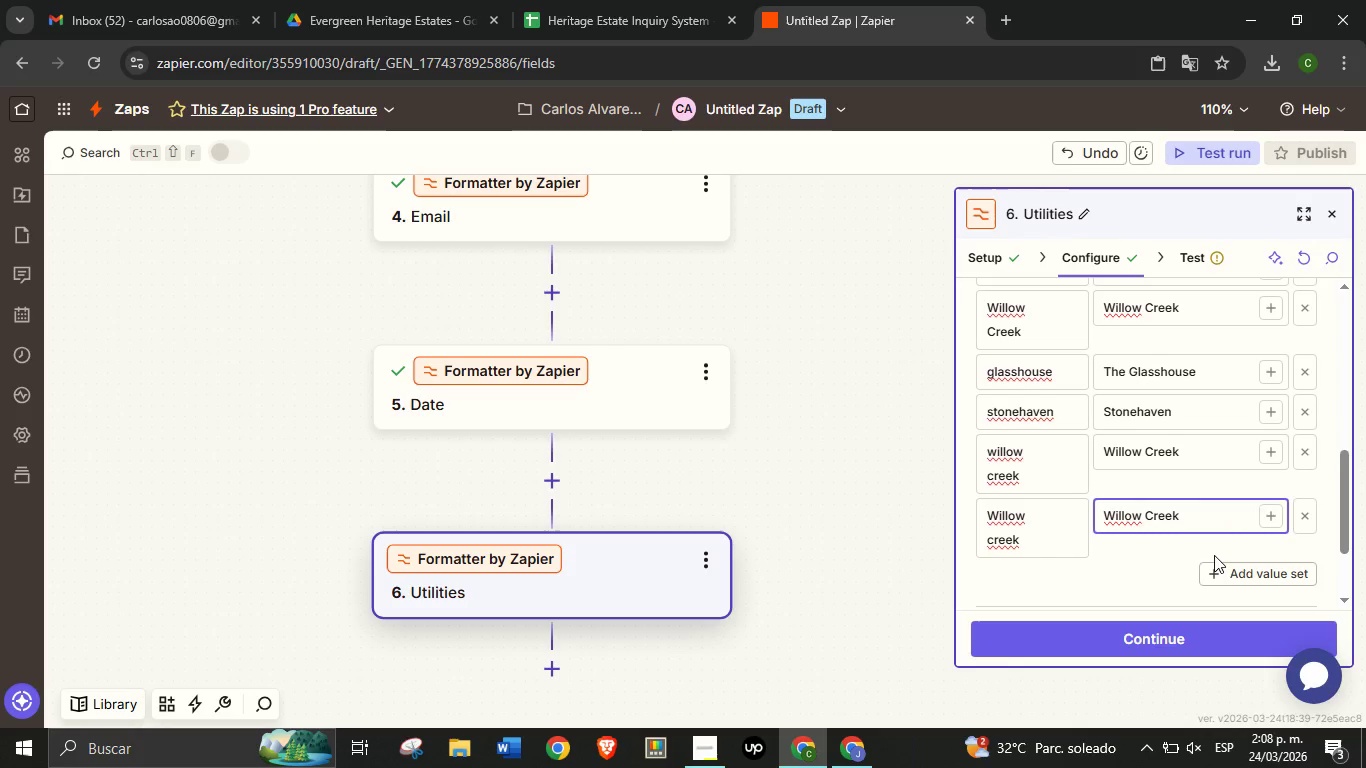 
left_click([1223, 570])
 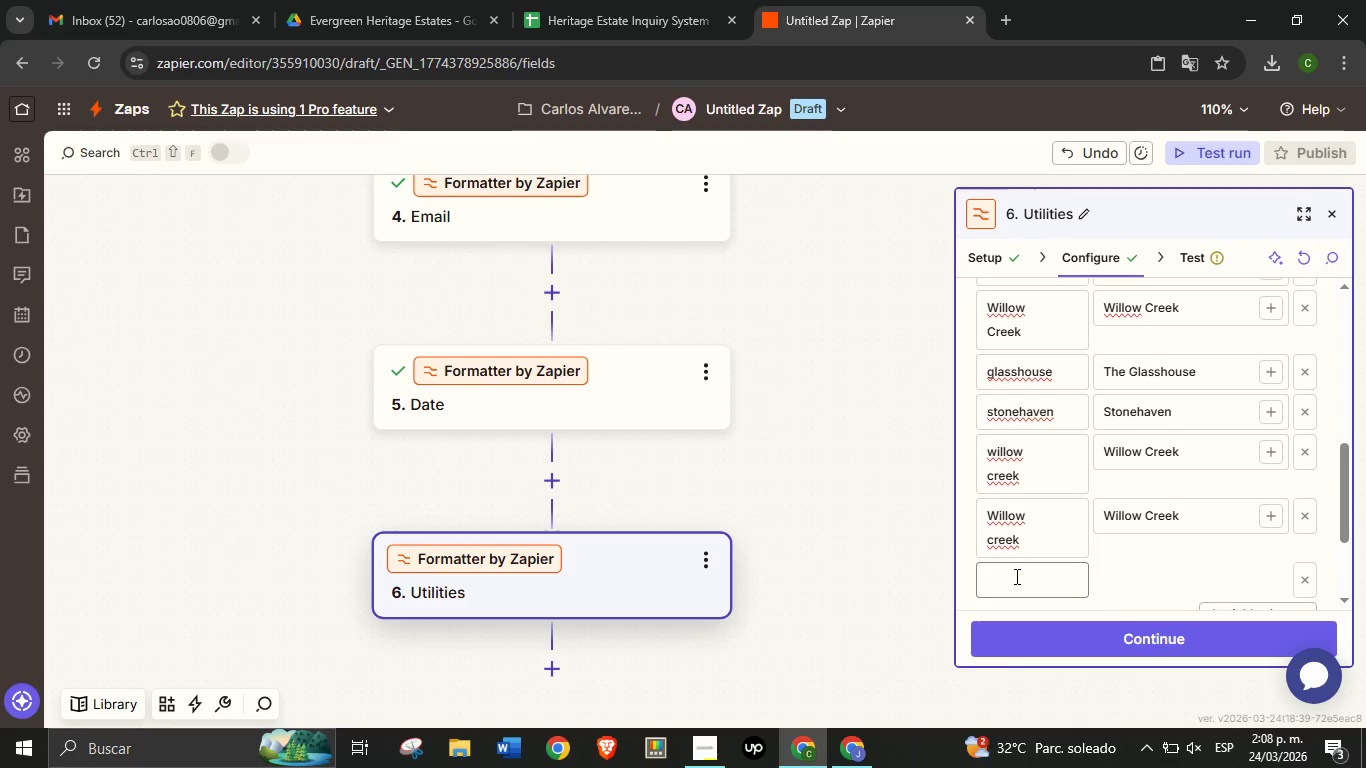 
left_click([1015, 576])
 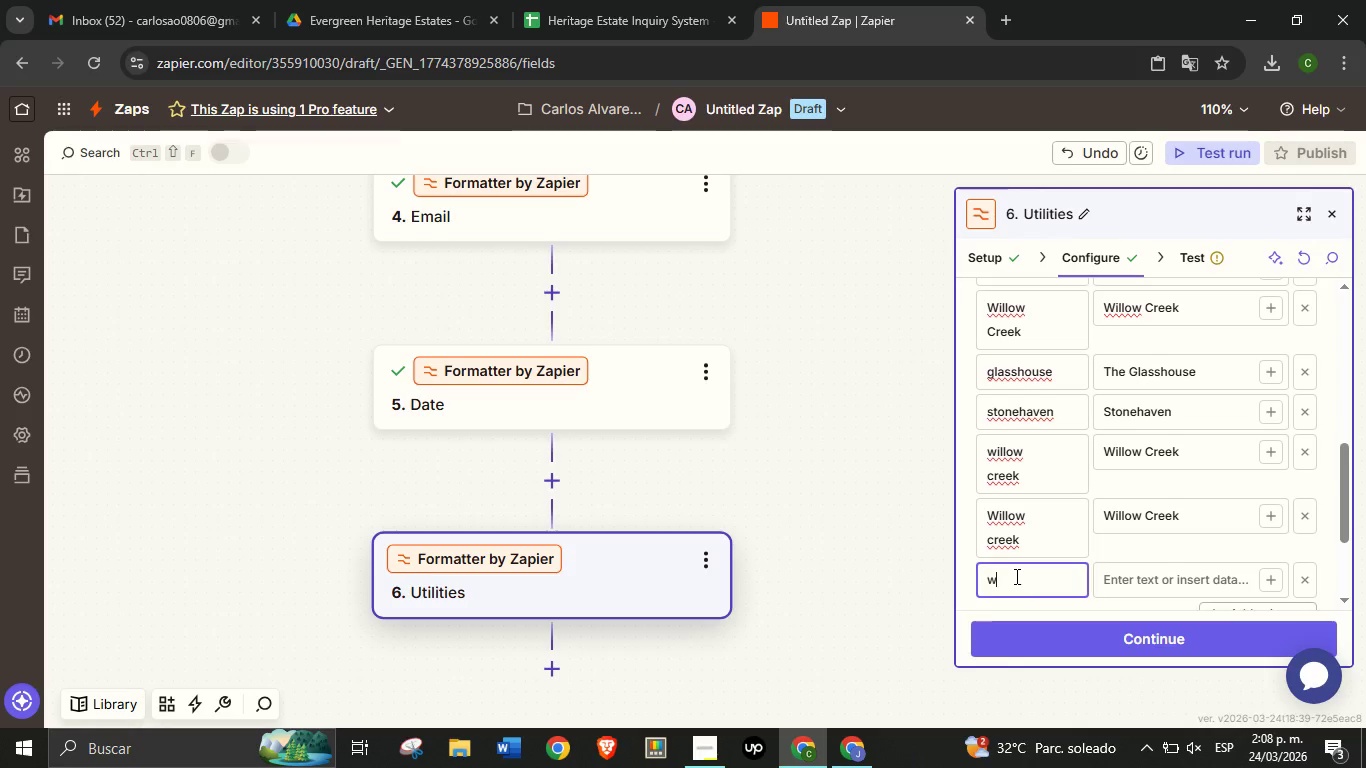 
type(willow Creek)
key(Tab)
 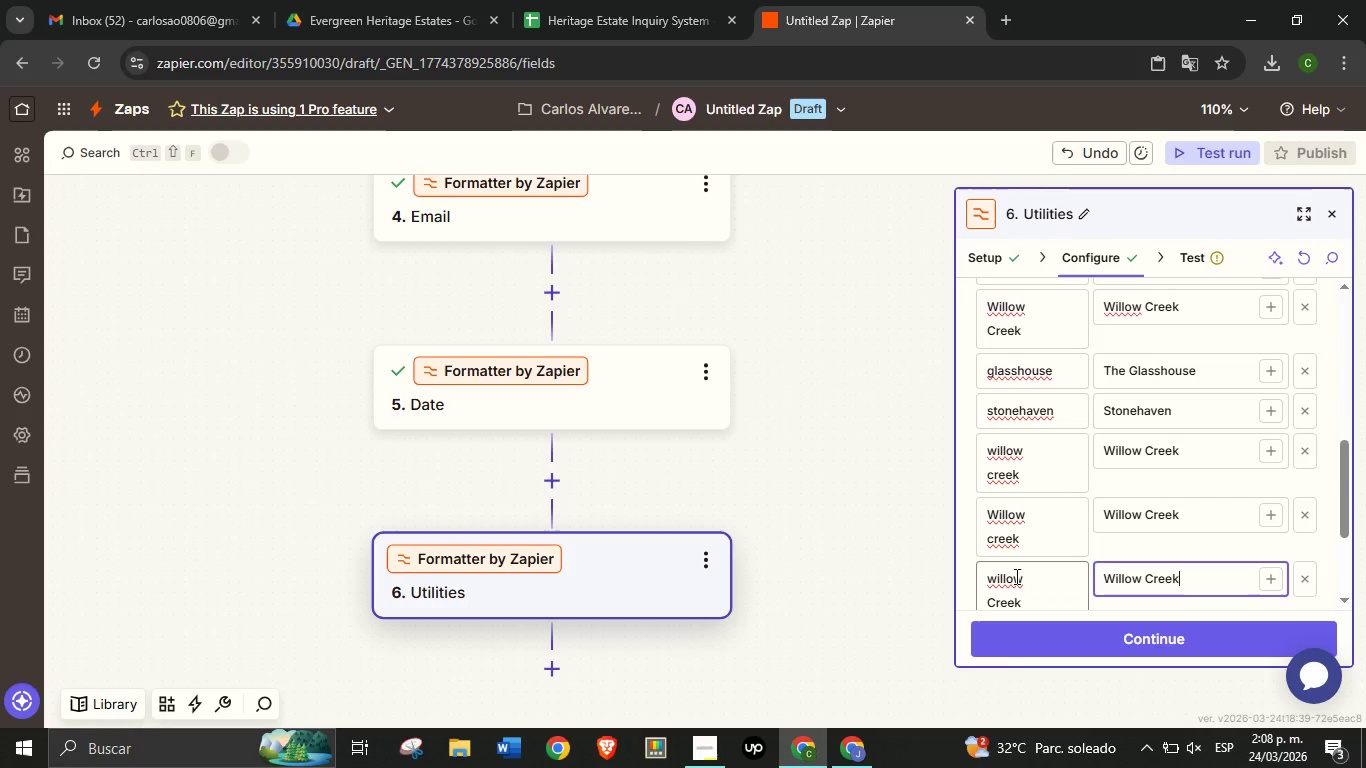 
key(Control+ControlLeft)
 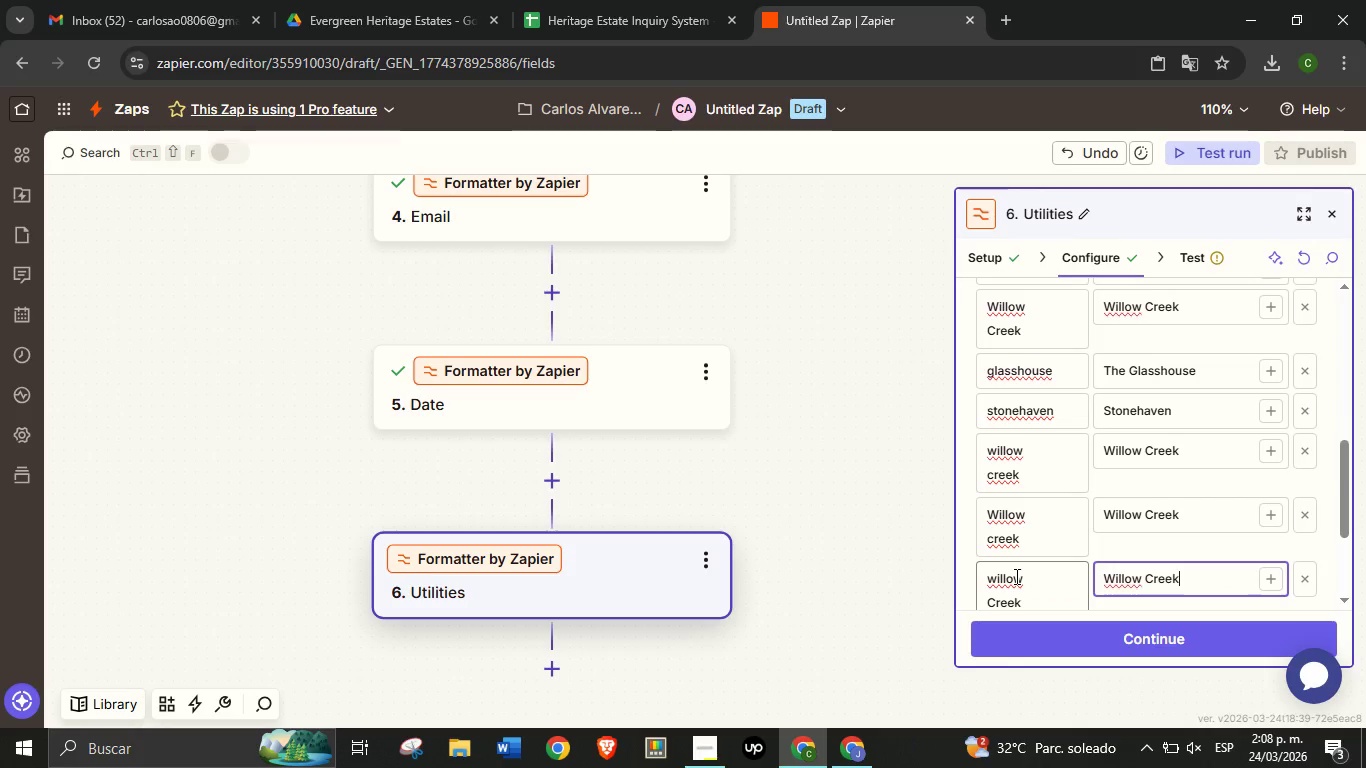 
key(Control+V)
 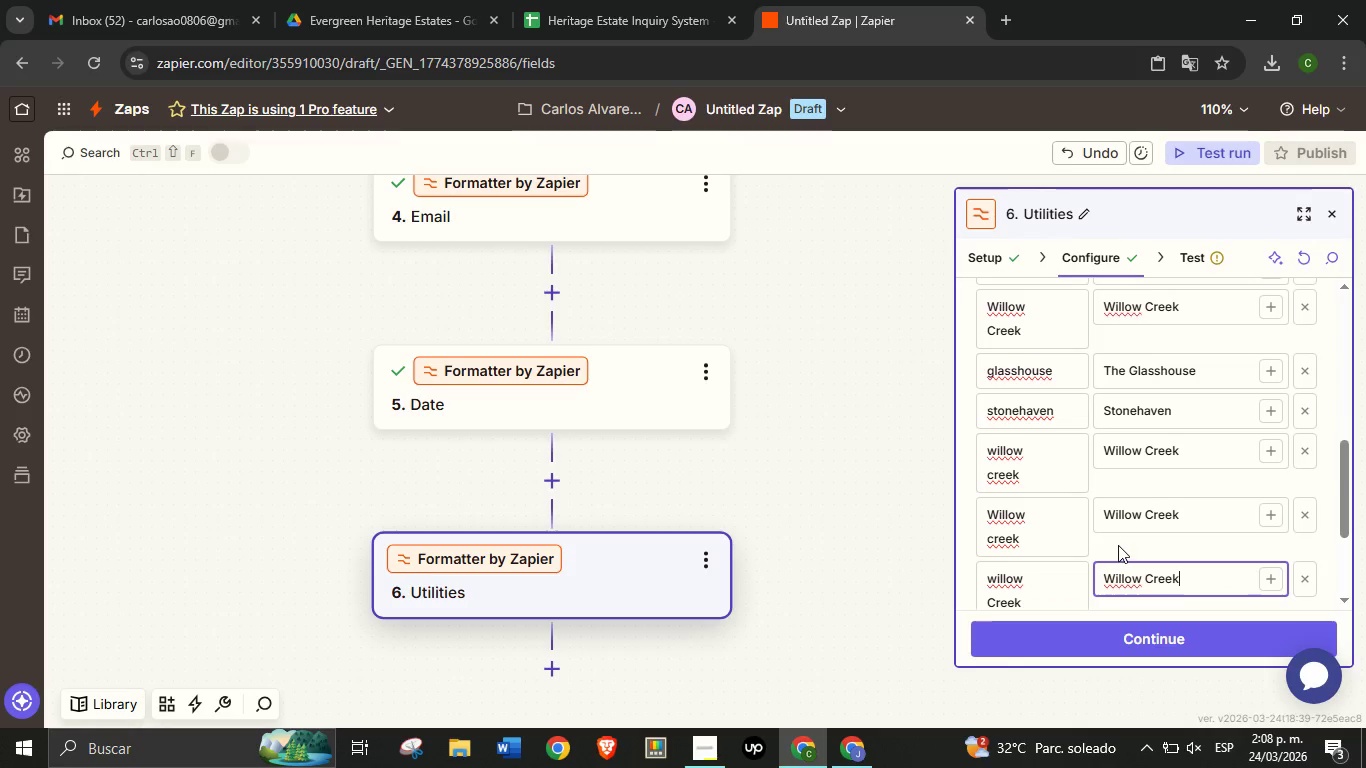 
left_click([1118, 545])
 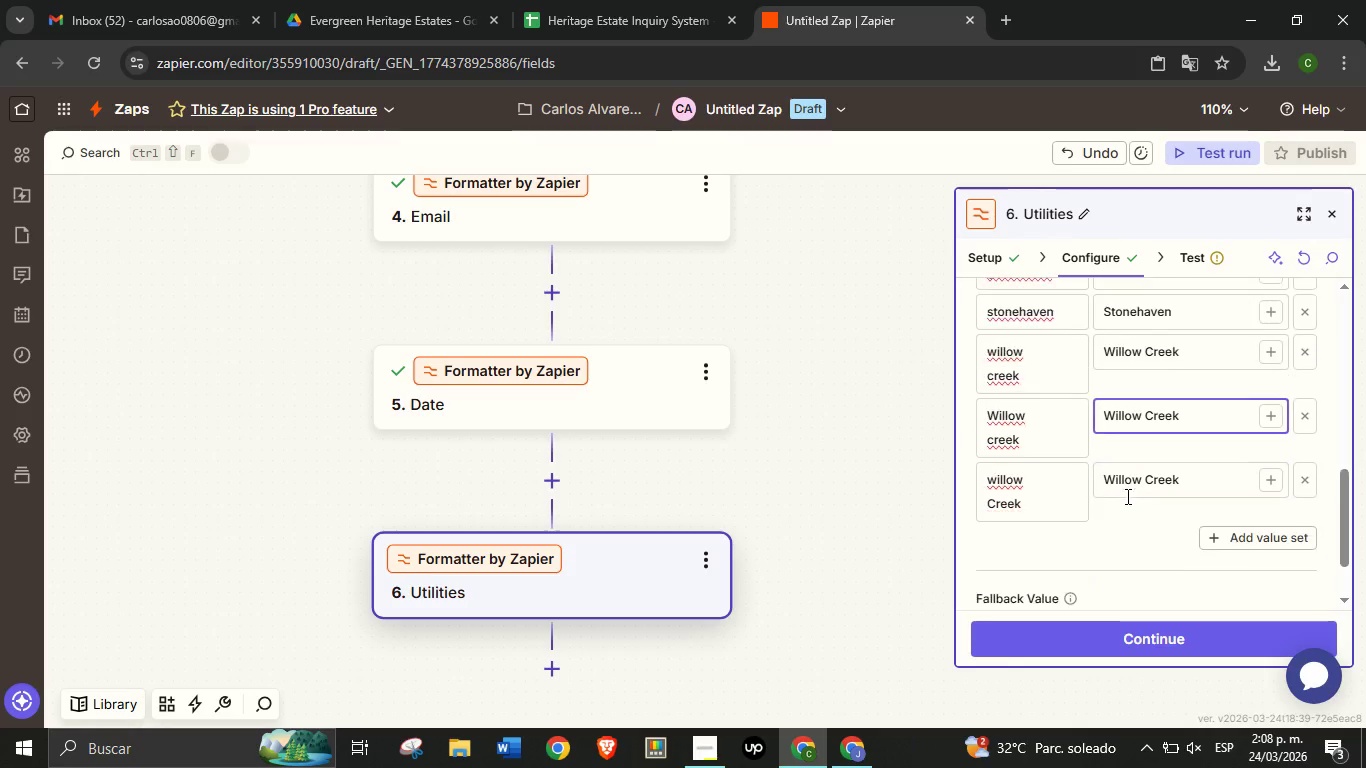 
scroll: coordinate [1126, 496], scroll_direction: down, amount: 1.0
 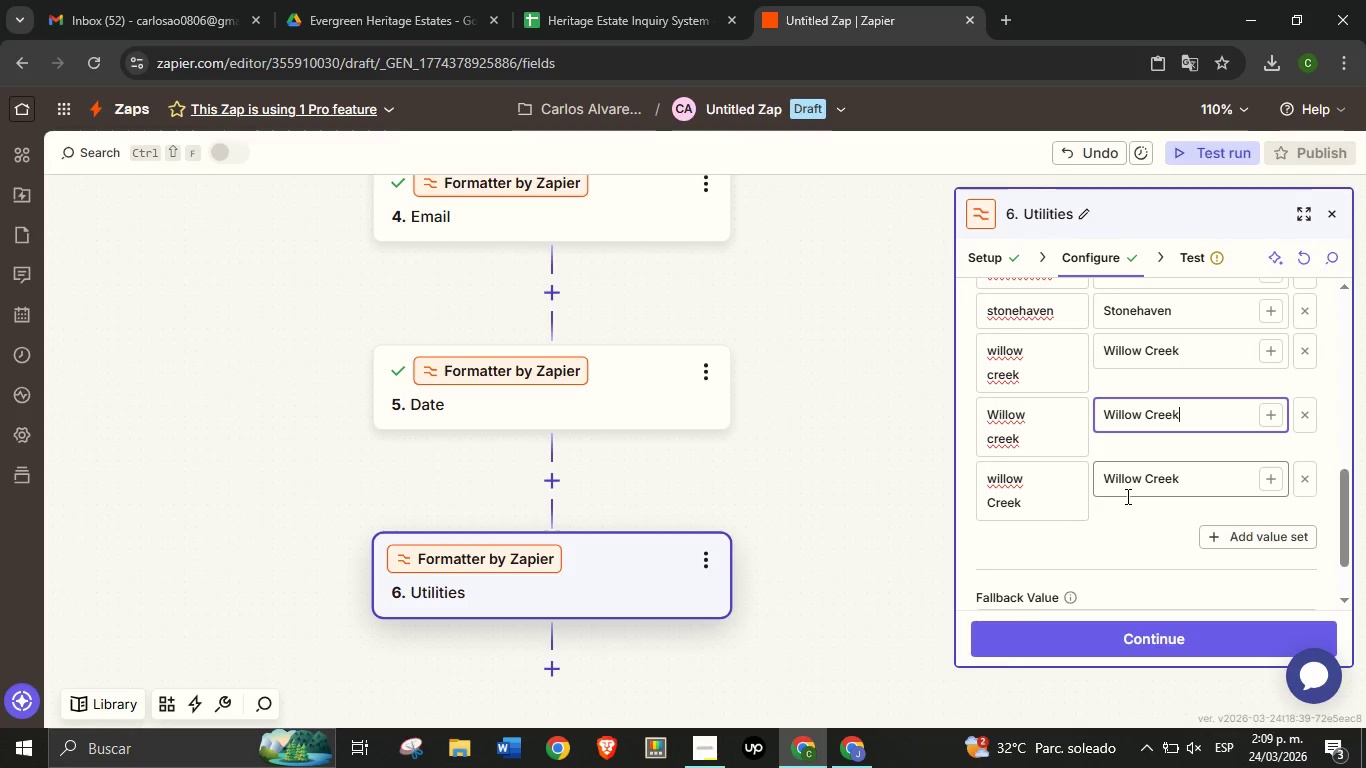 
wait(11.02)
 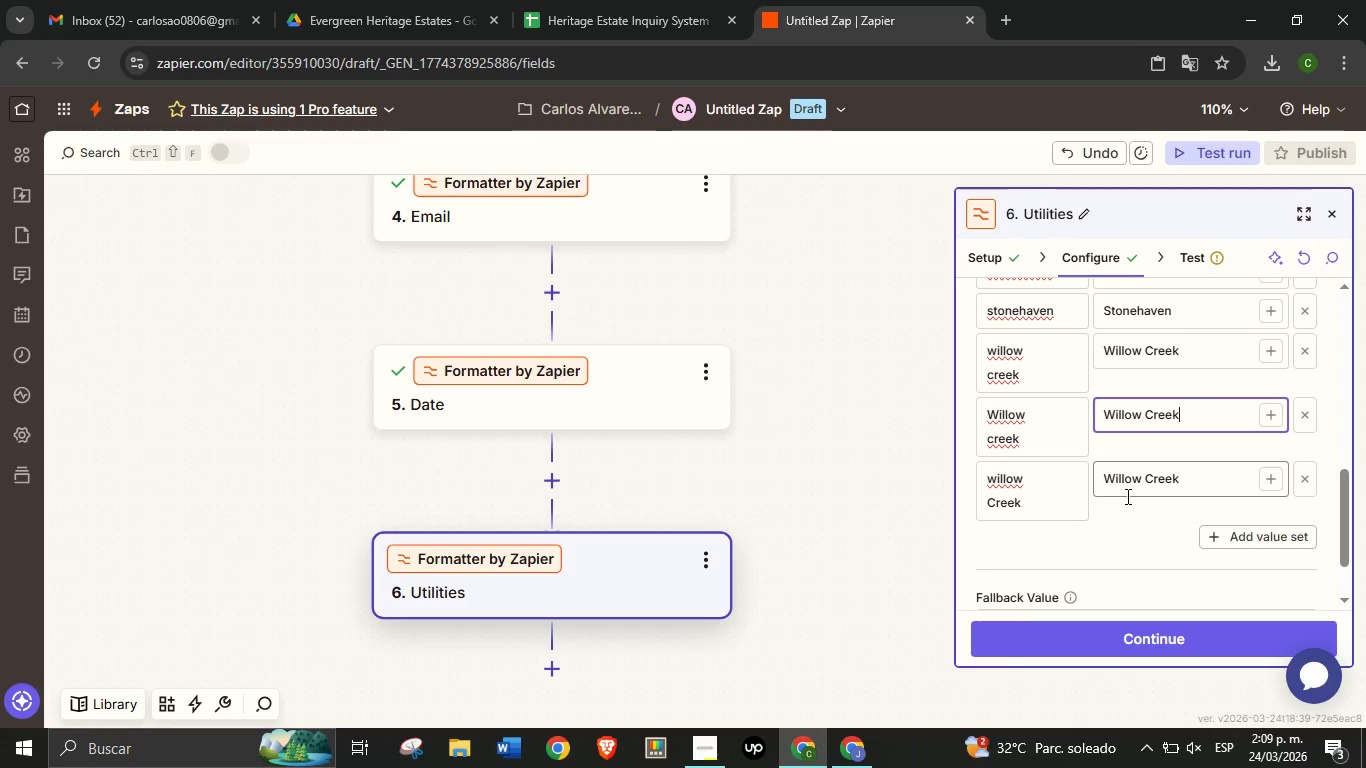 
scroll: coordinate [1151, 490], scroll_direction: down, amount: 2.0
 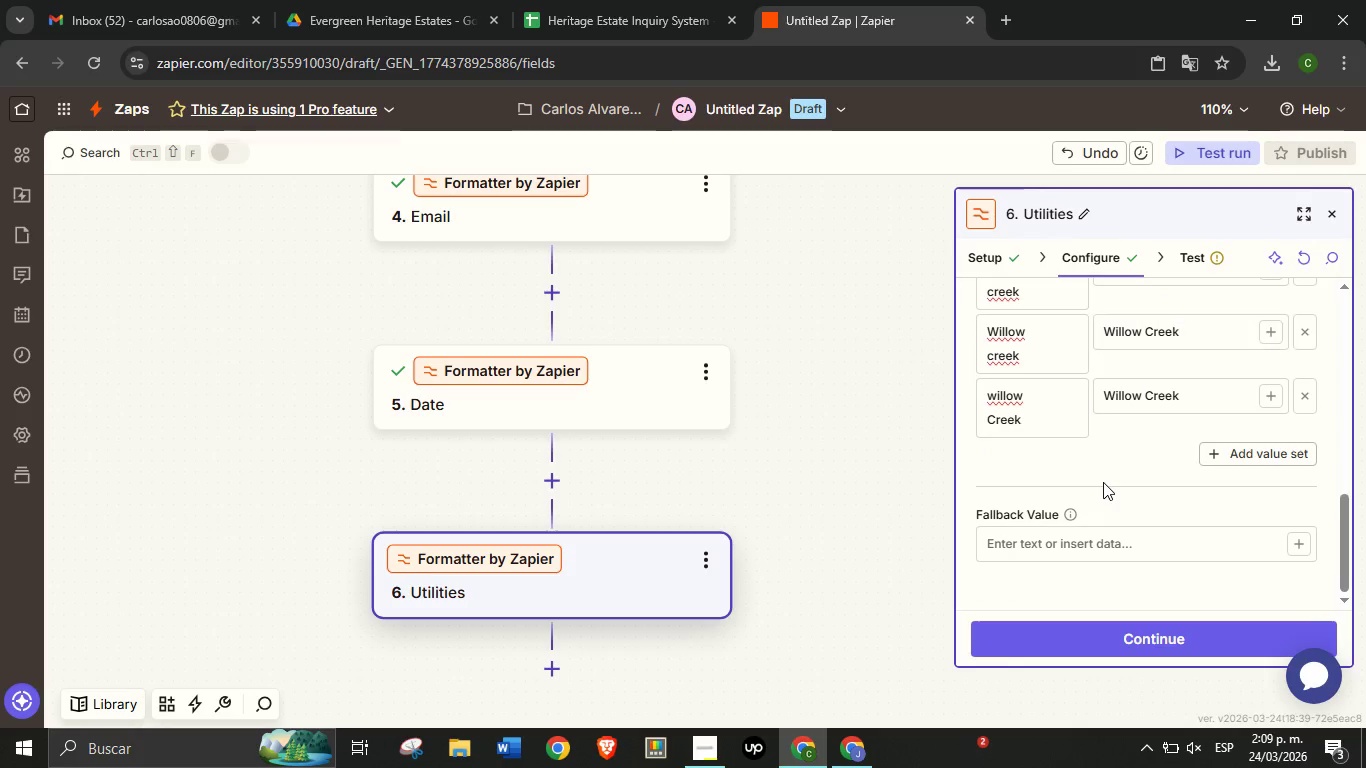 
left_click([1103, 482])
 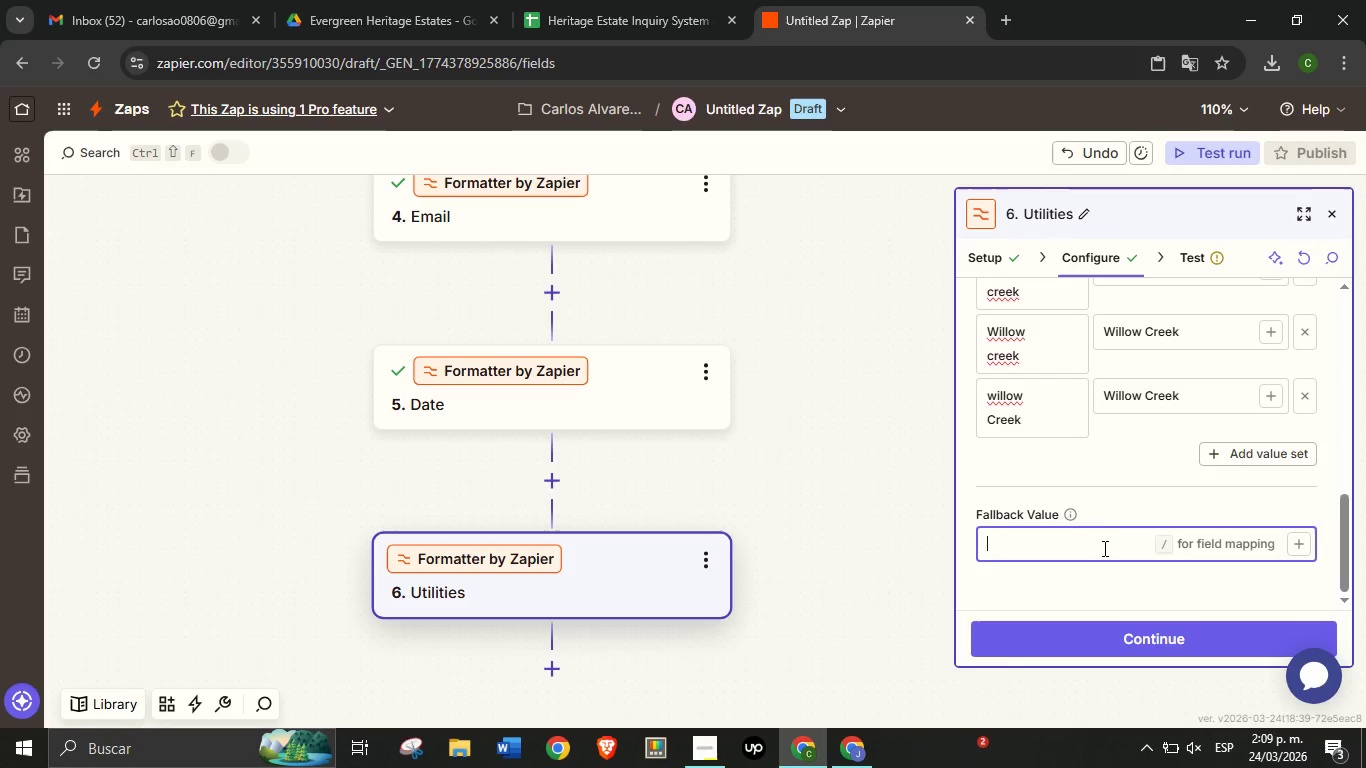 
left_click([1103, 550])
 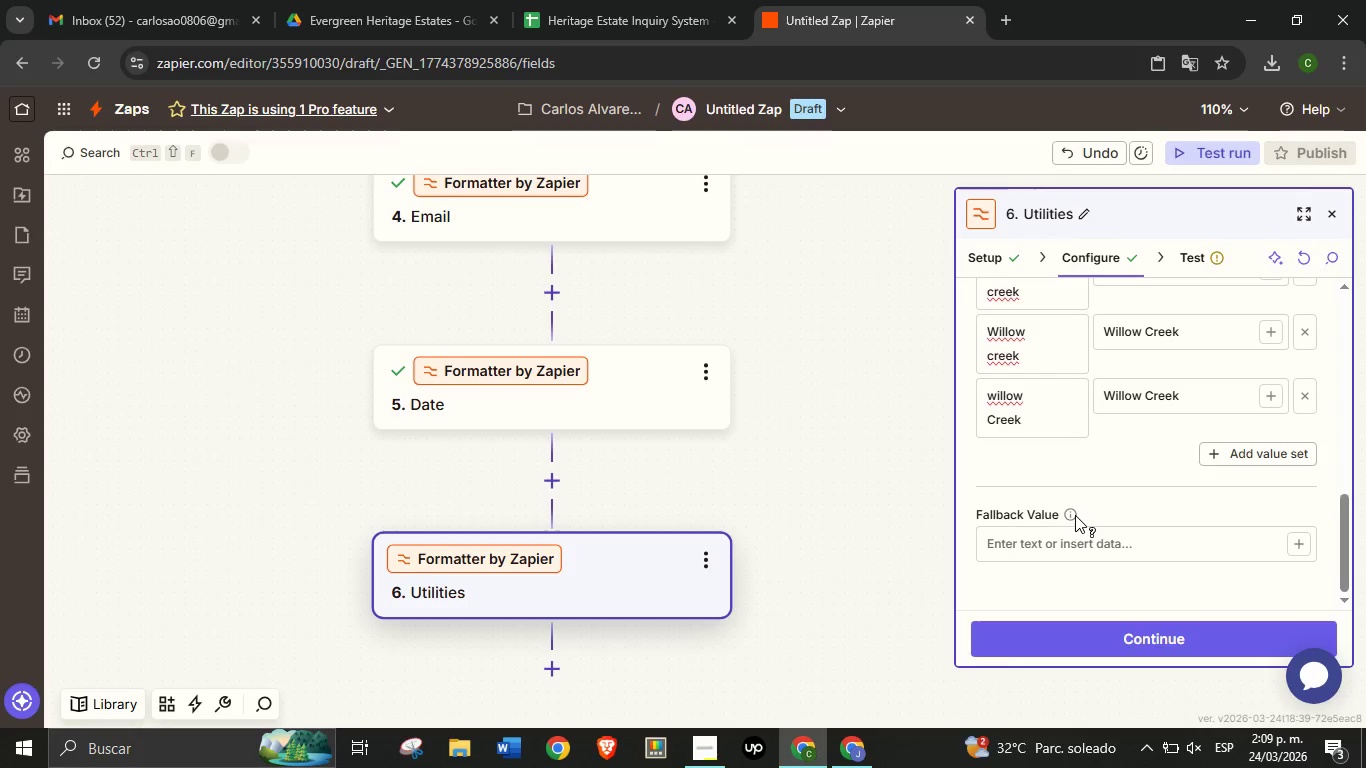 
left_click([1075, 515])
 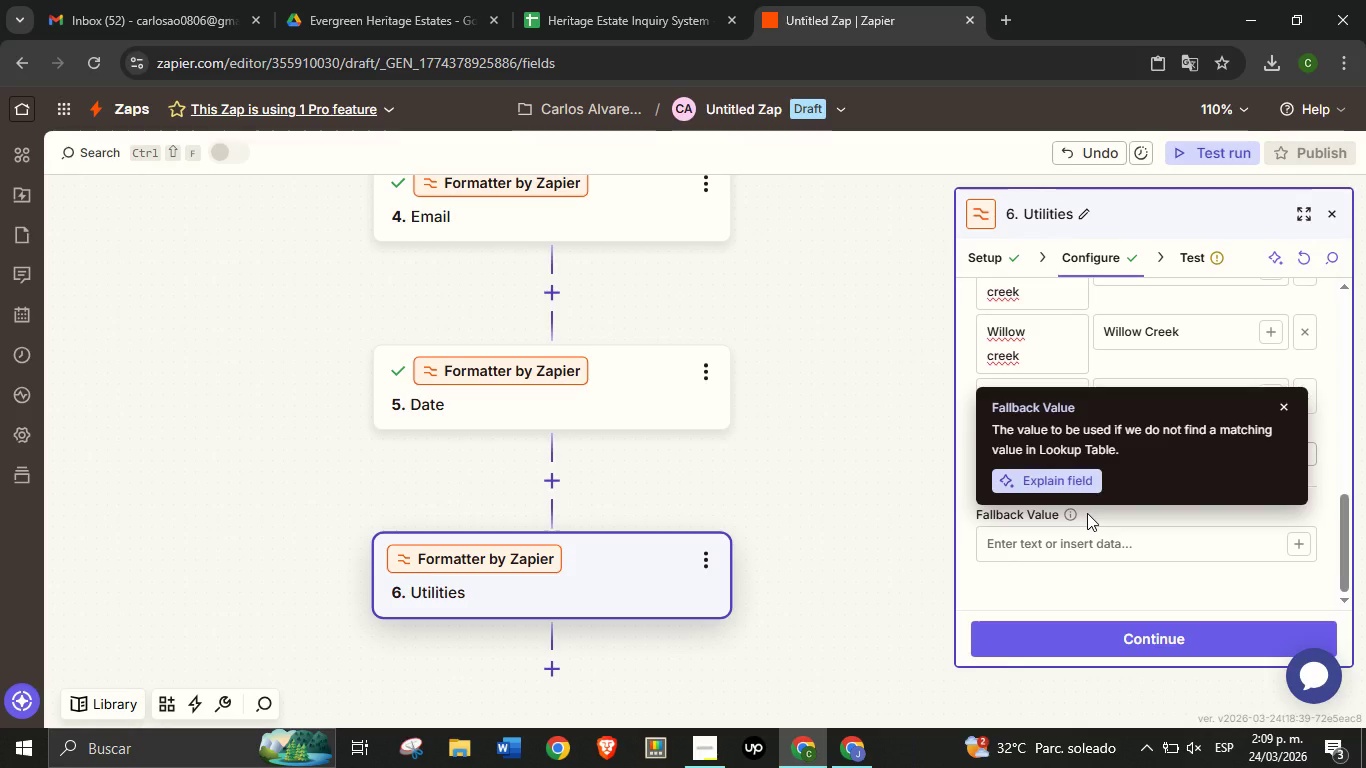 
wait(6.67)
 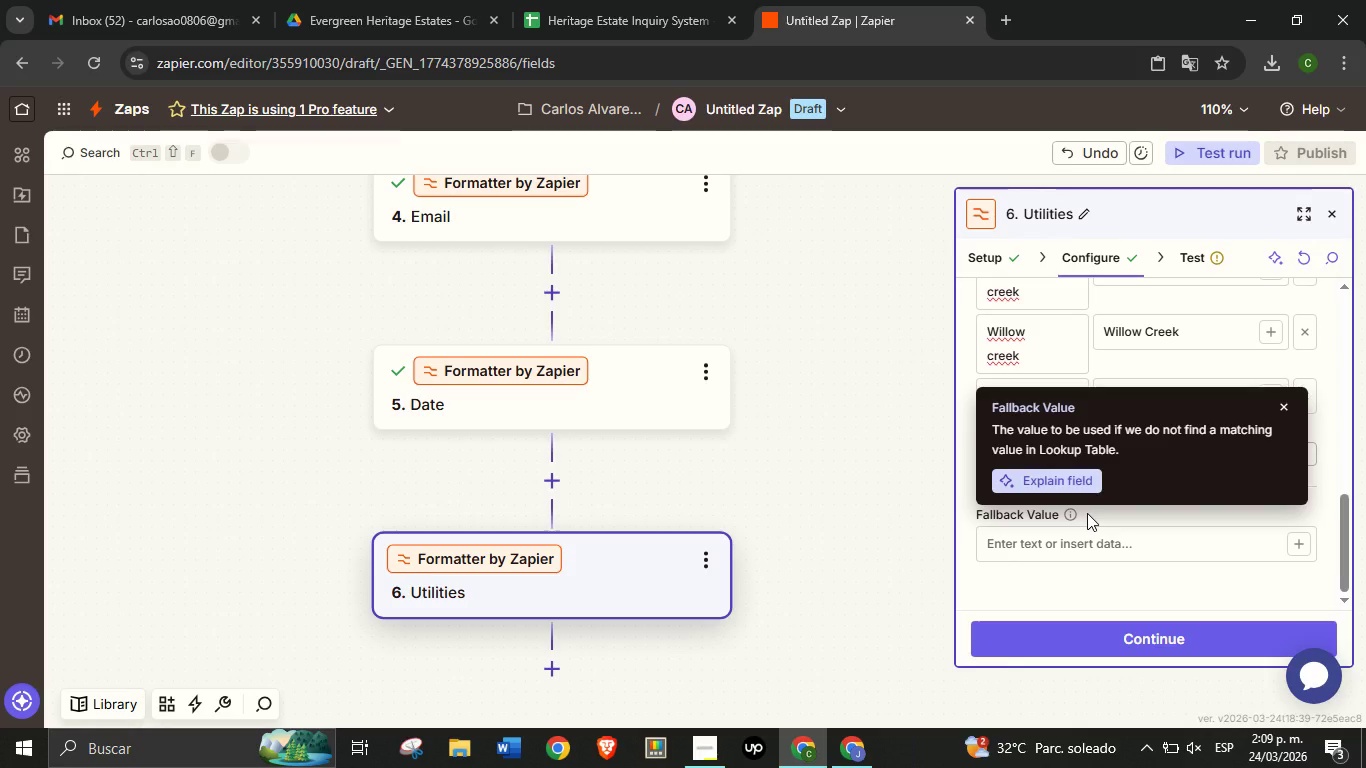 
left_click([1124, 629])
 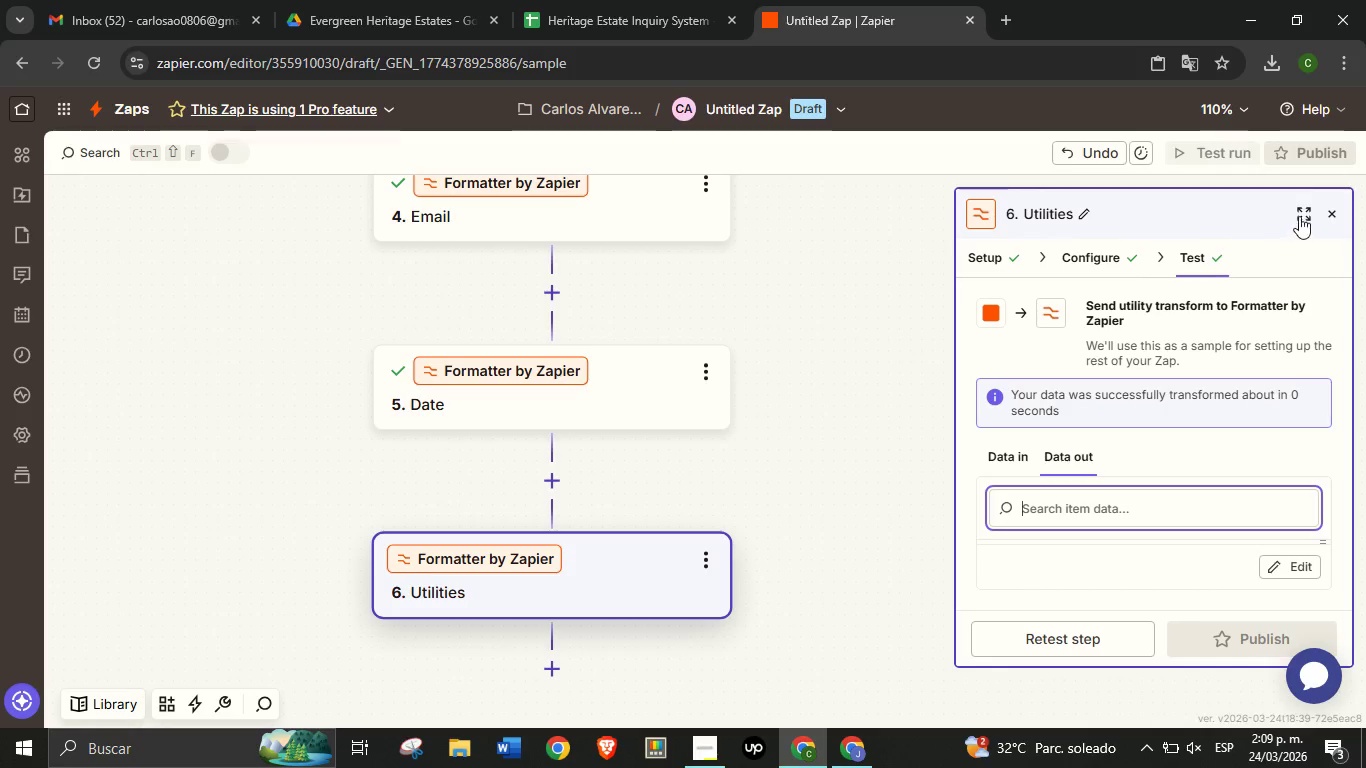 
wait(5.66)
 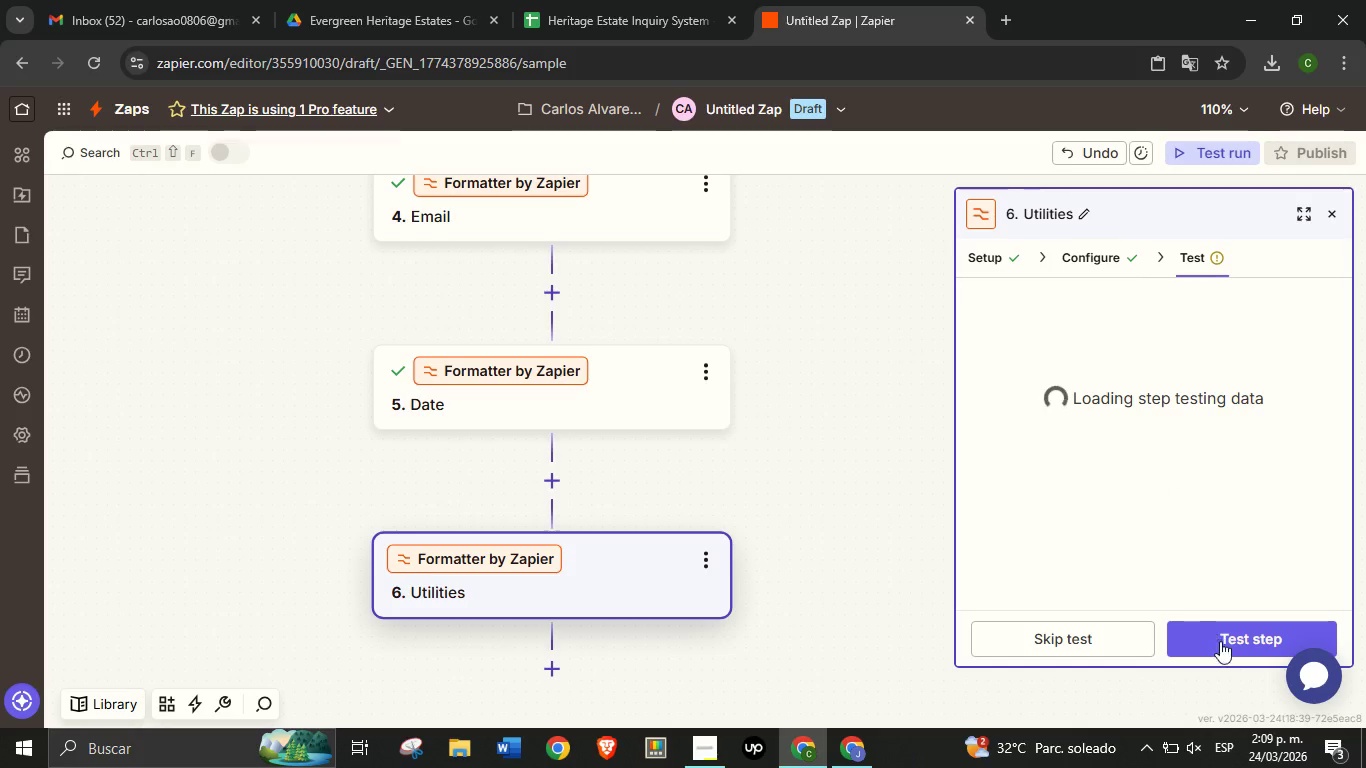 
left_click([1302, 216])
 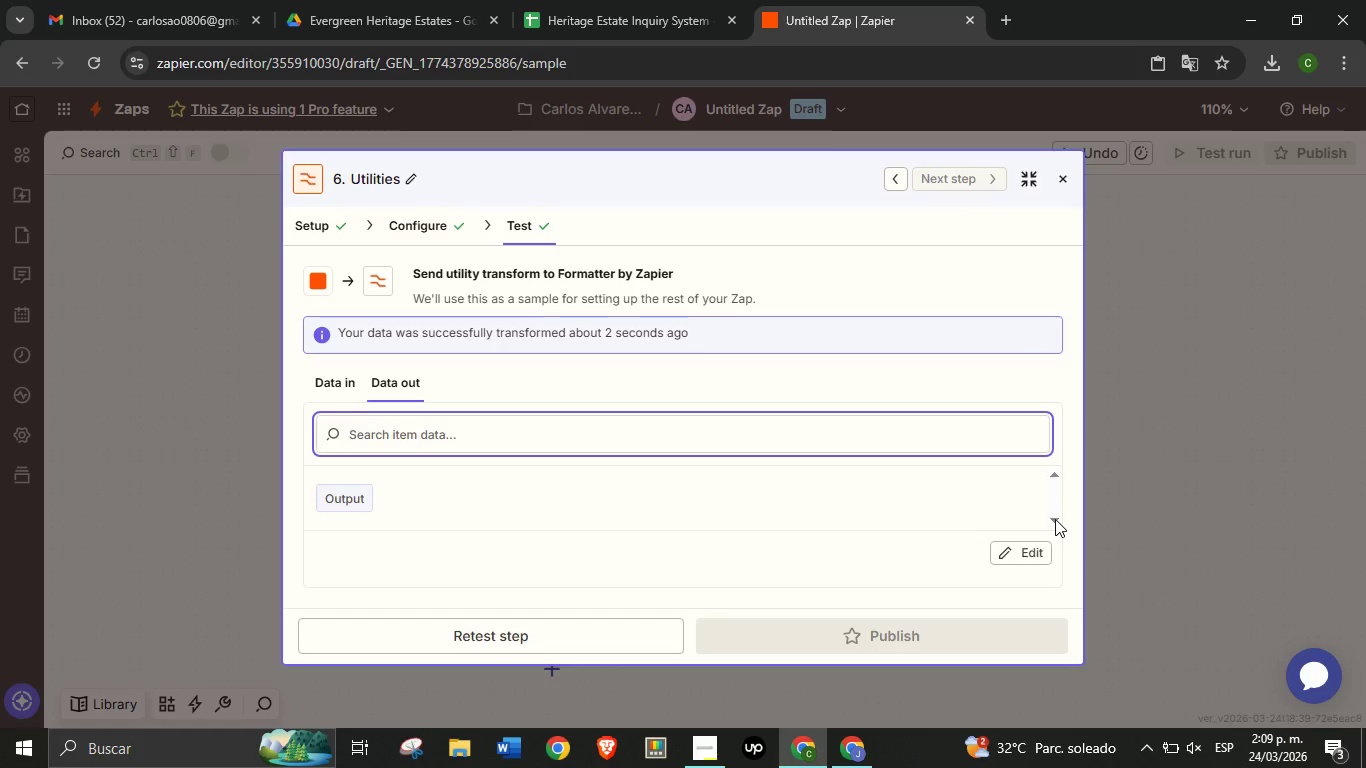 
double_click([1055, 520])
 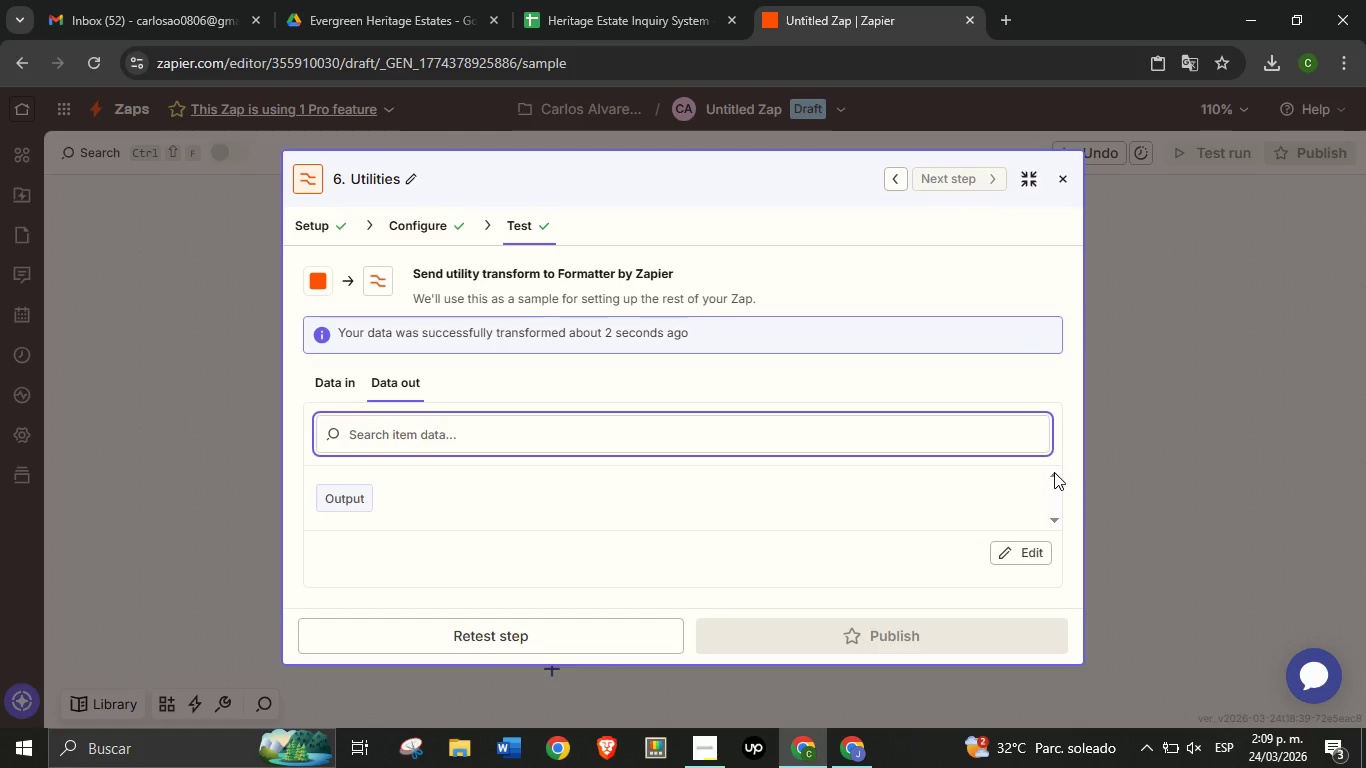 
left_click([1053, 471])
 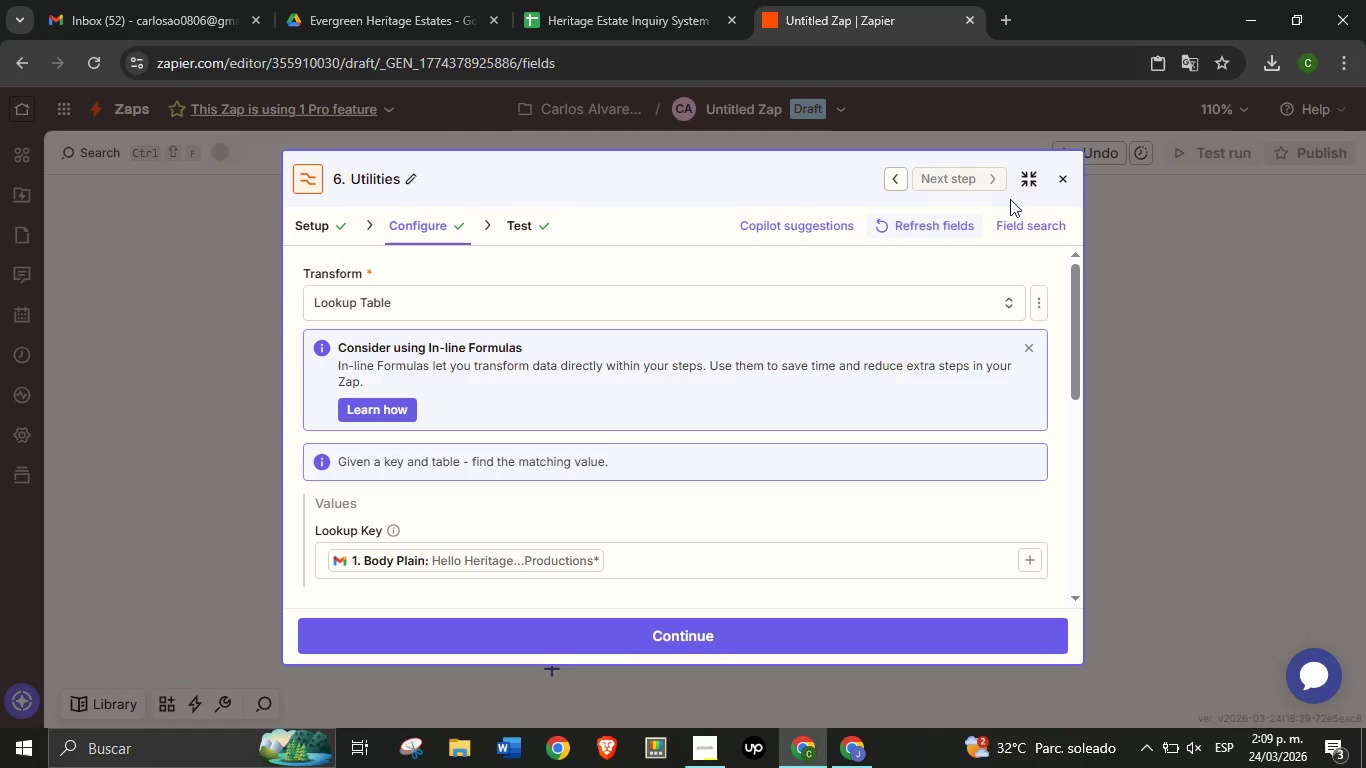 
wait(5.09)
 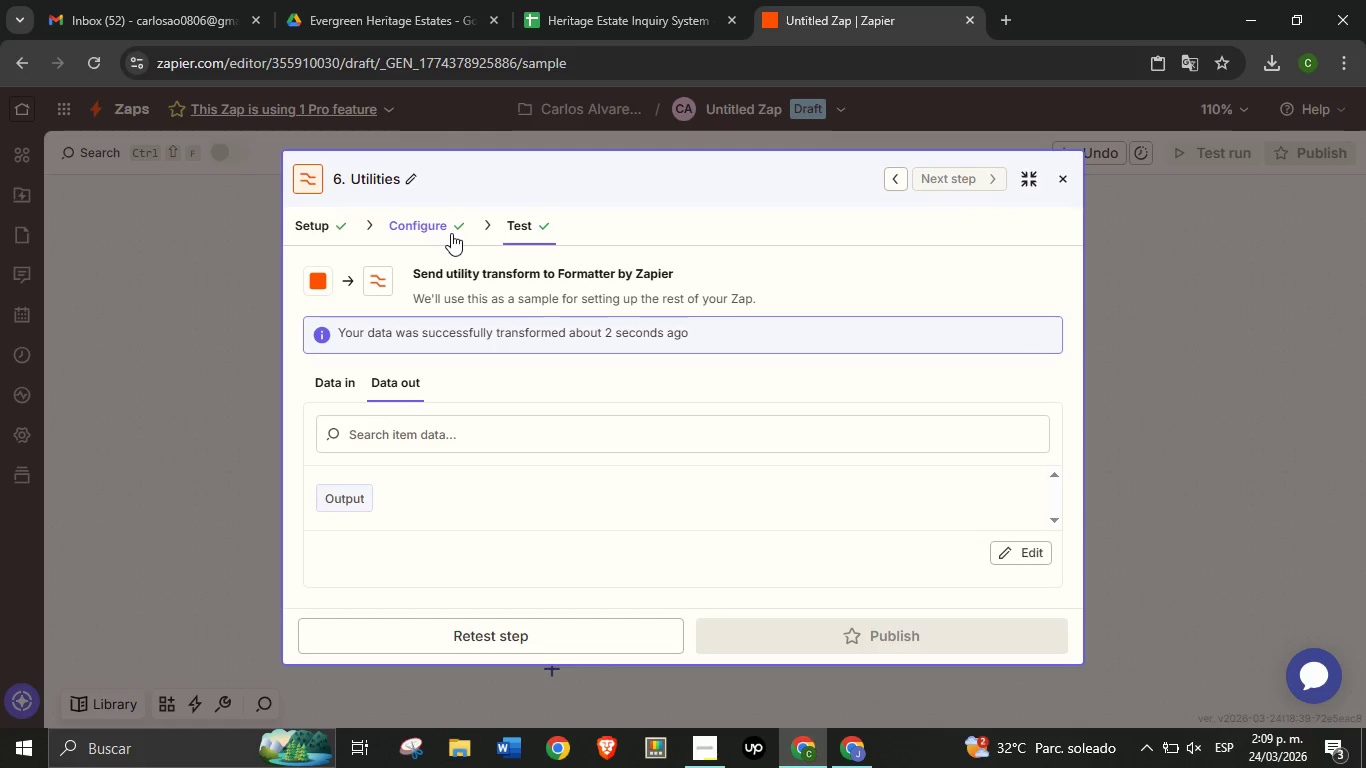 
left_click([1029, 178])
 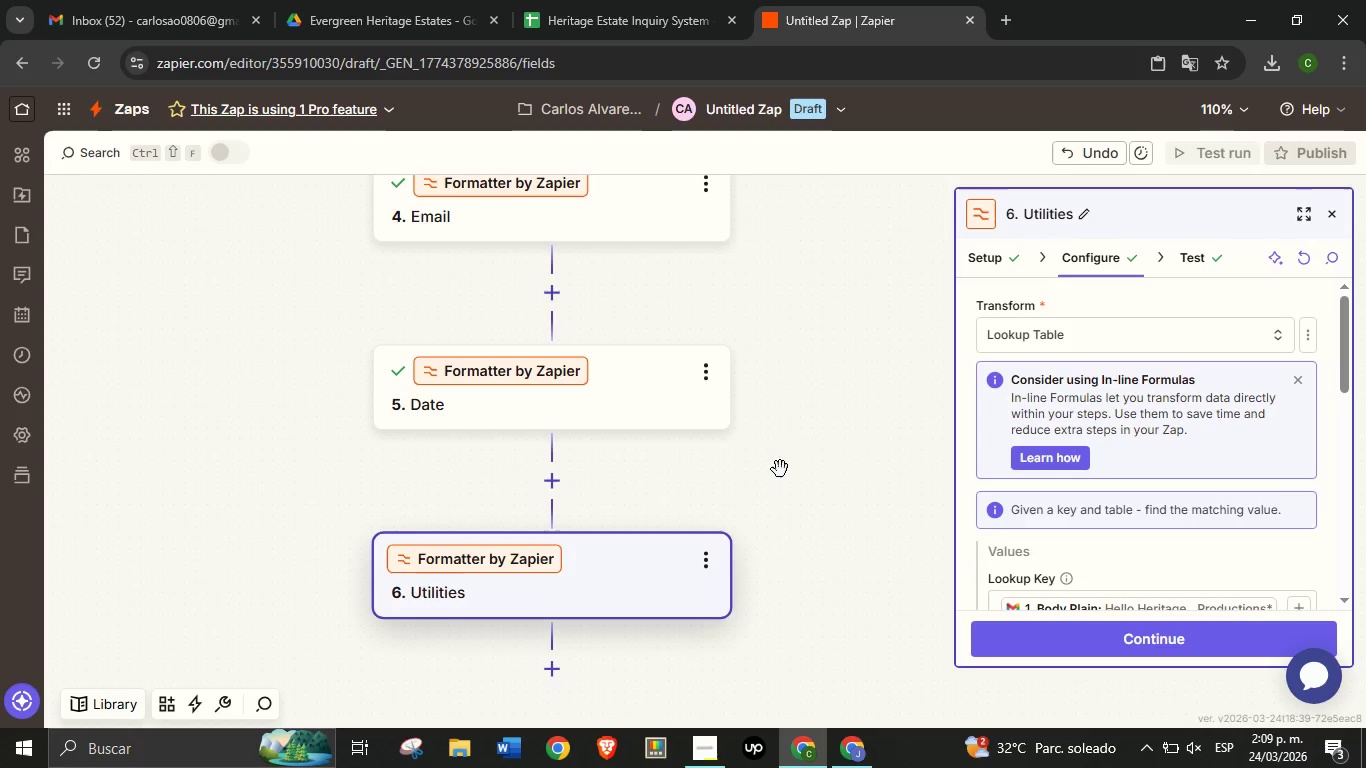 
scroll: coordinate [622, 386], scroll_direction: up, amount: 11.0
 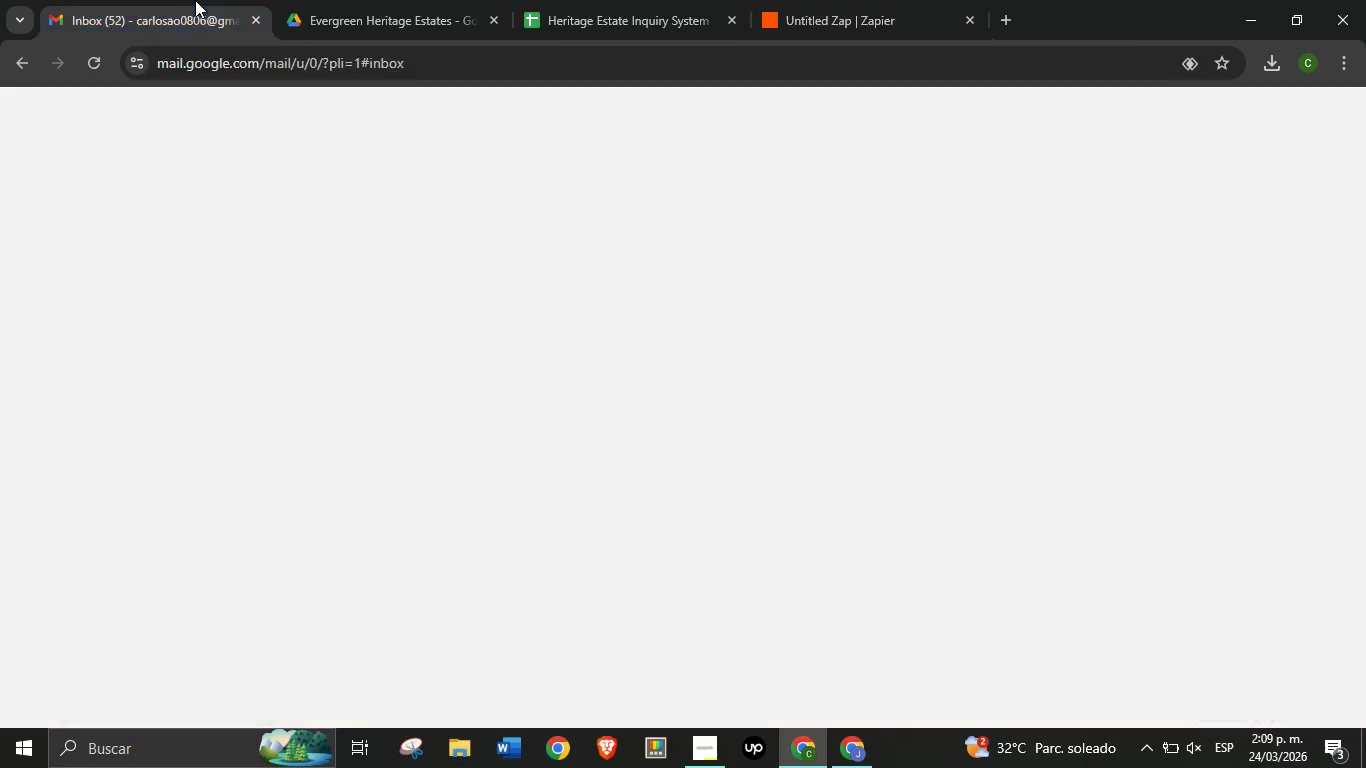 
left_click([195, 0])
 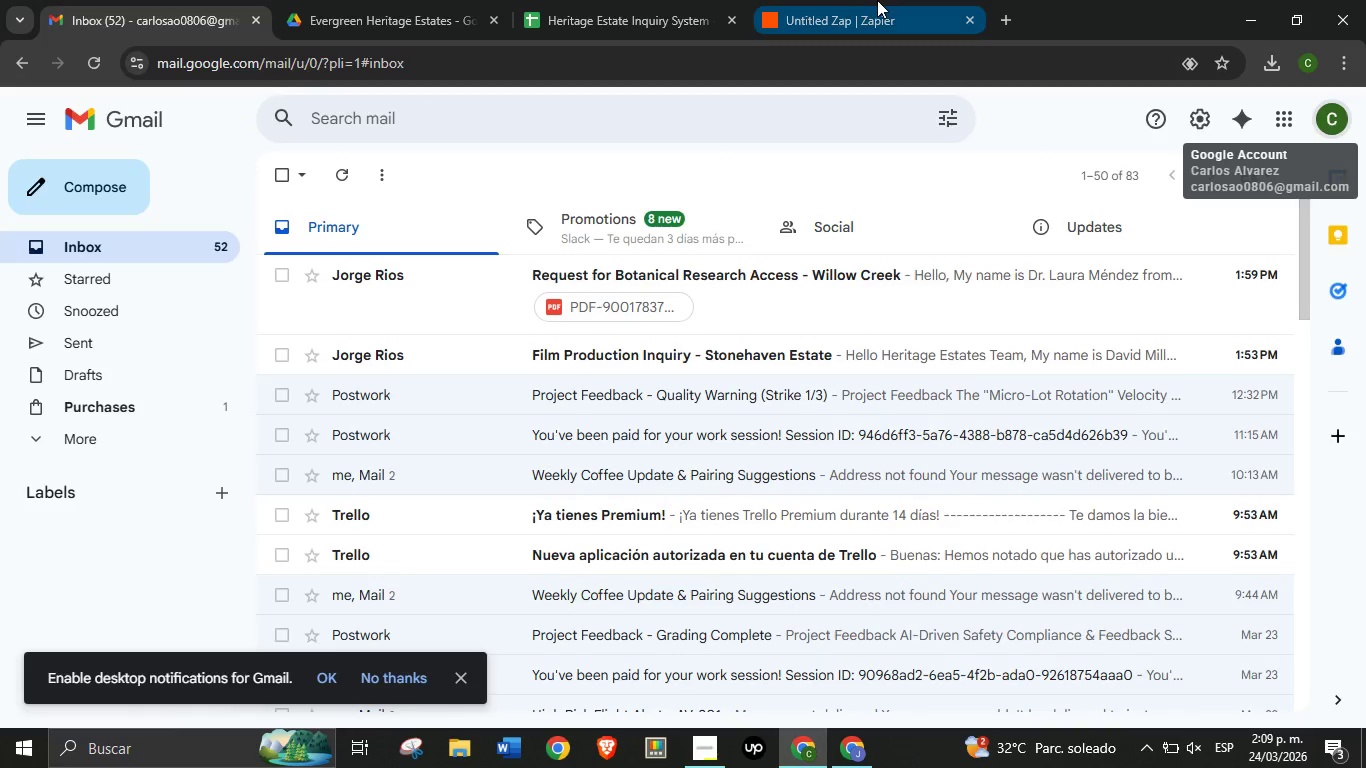 
left_click([877, 0])
 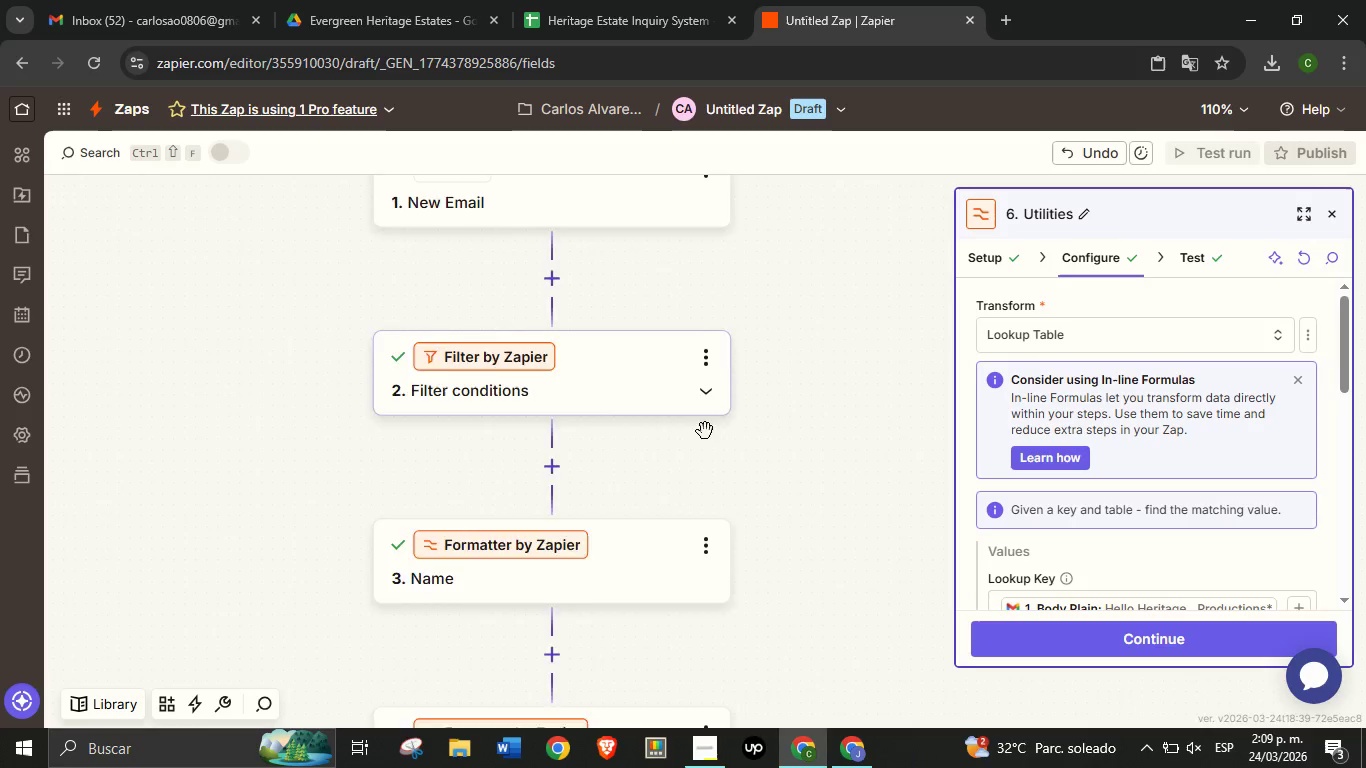 
scroll: coordinate [705, 431], scroll_direction: up, amount: 2.0
 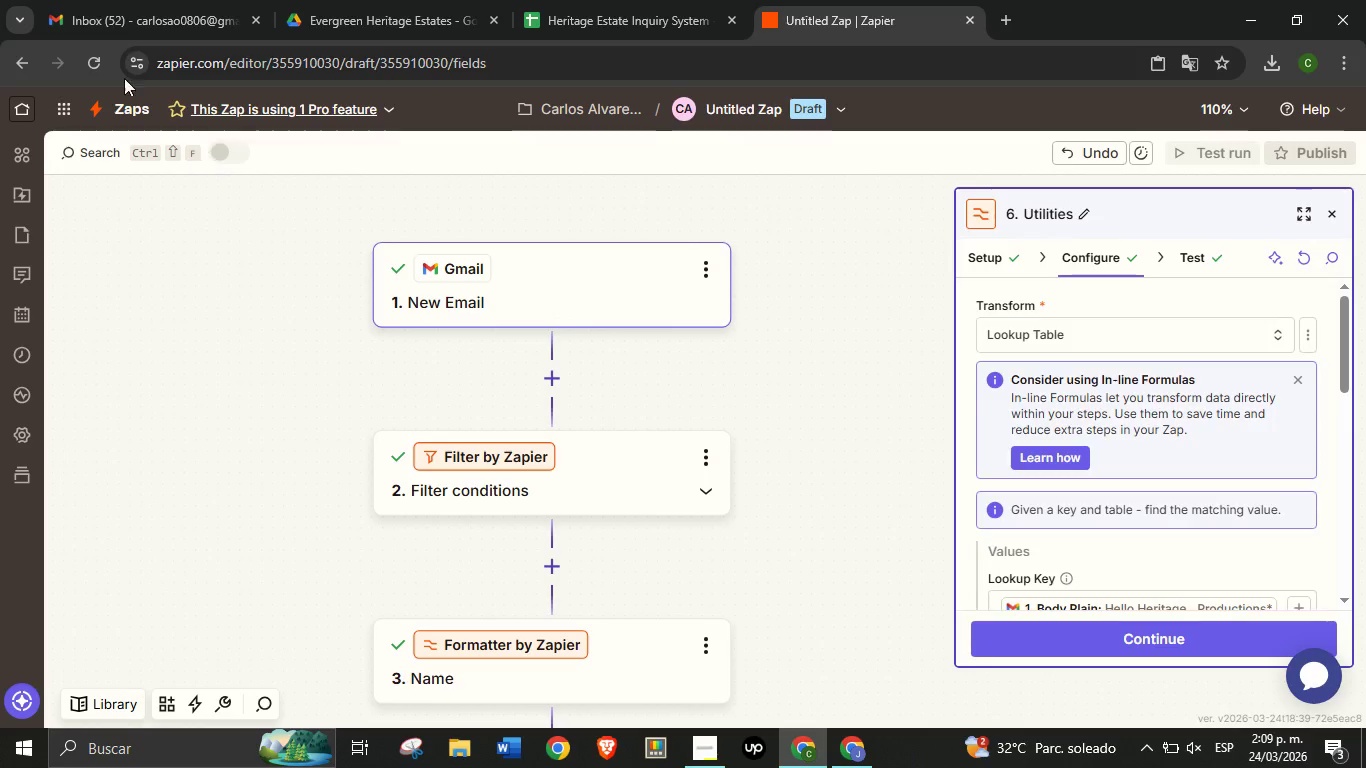 
left_click([91, 0])
 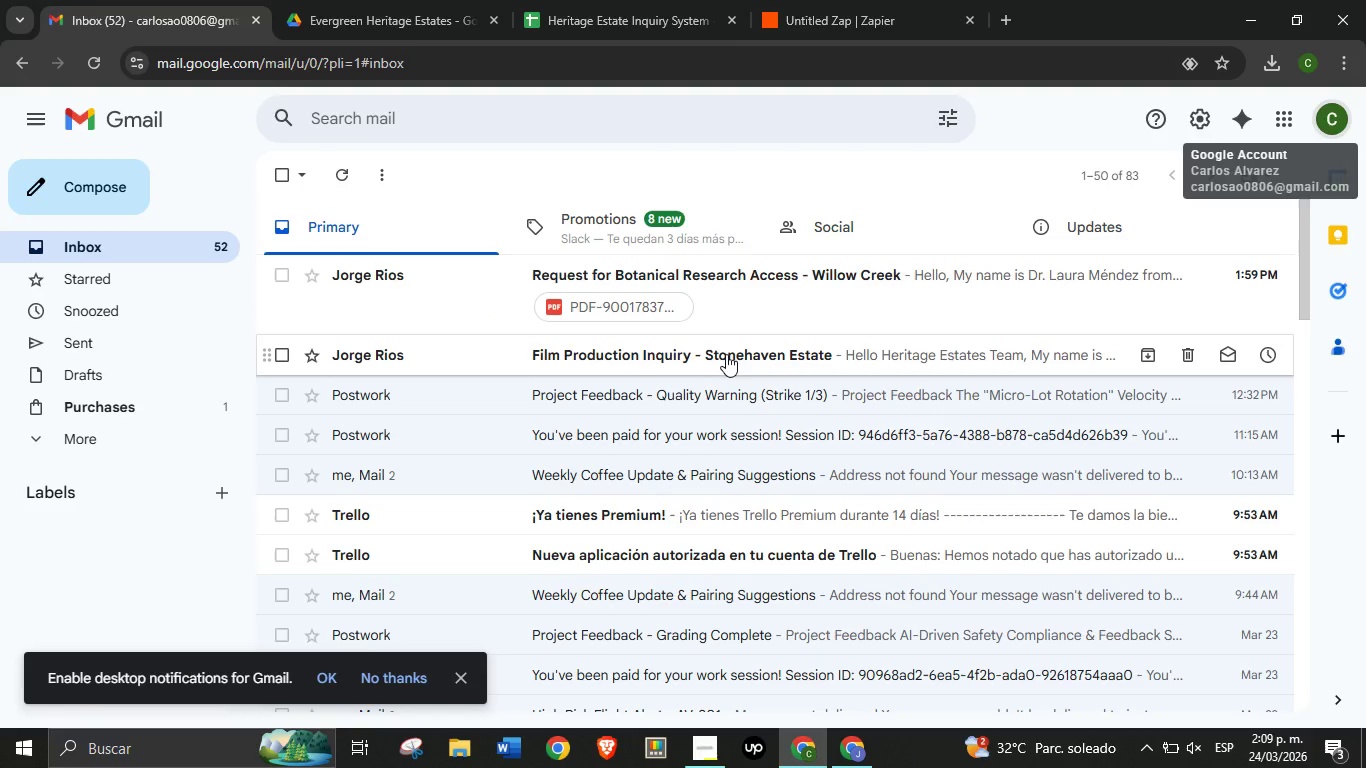 
left_click([726, 354])
 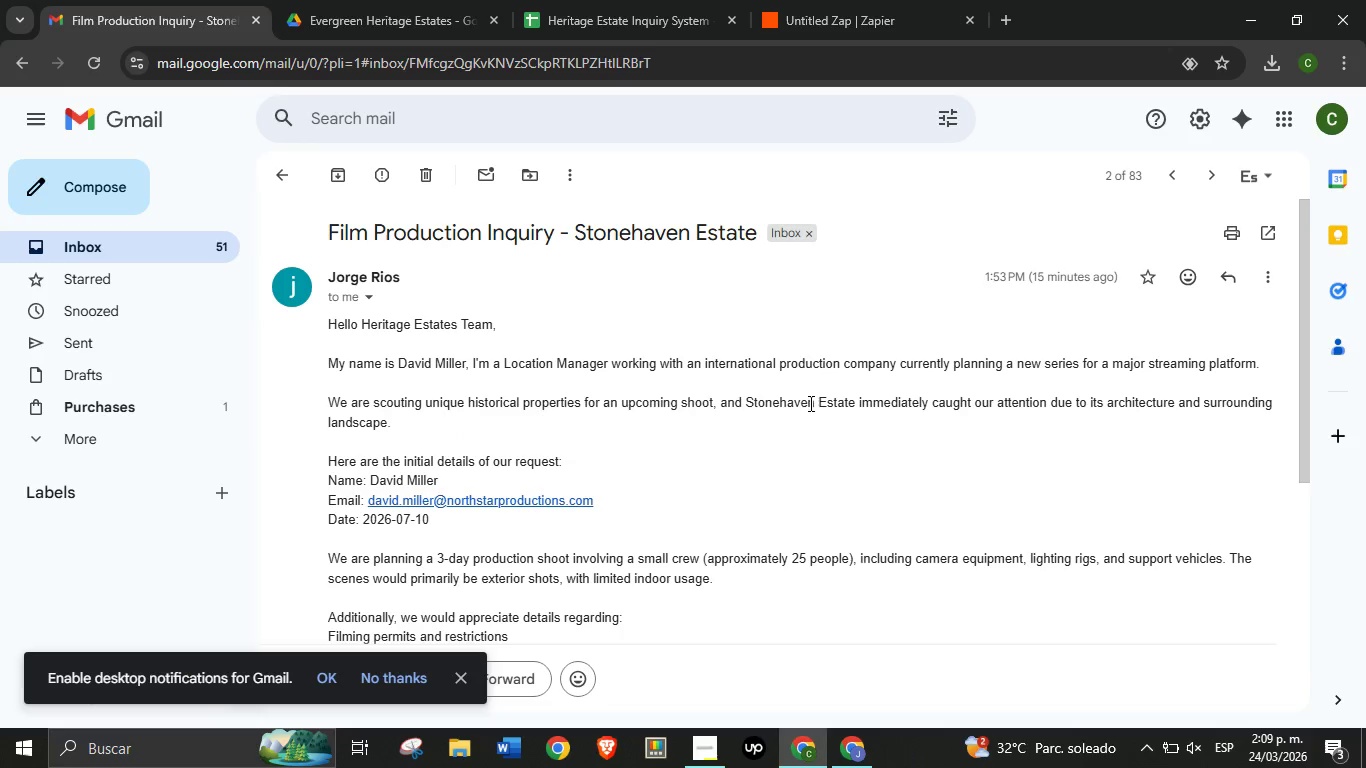 
wait(16.45)
 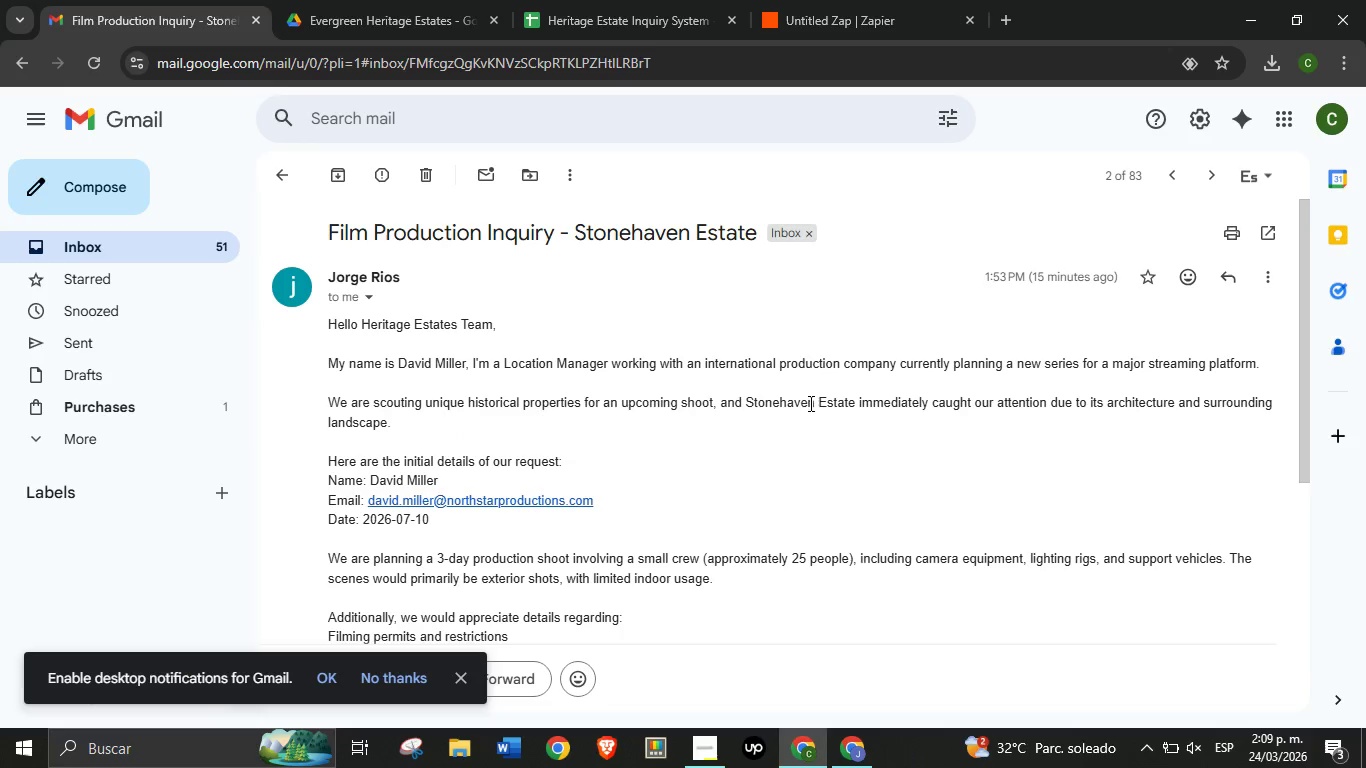 
left_click([882, 15])
 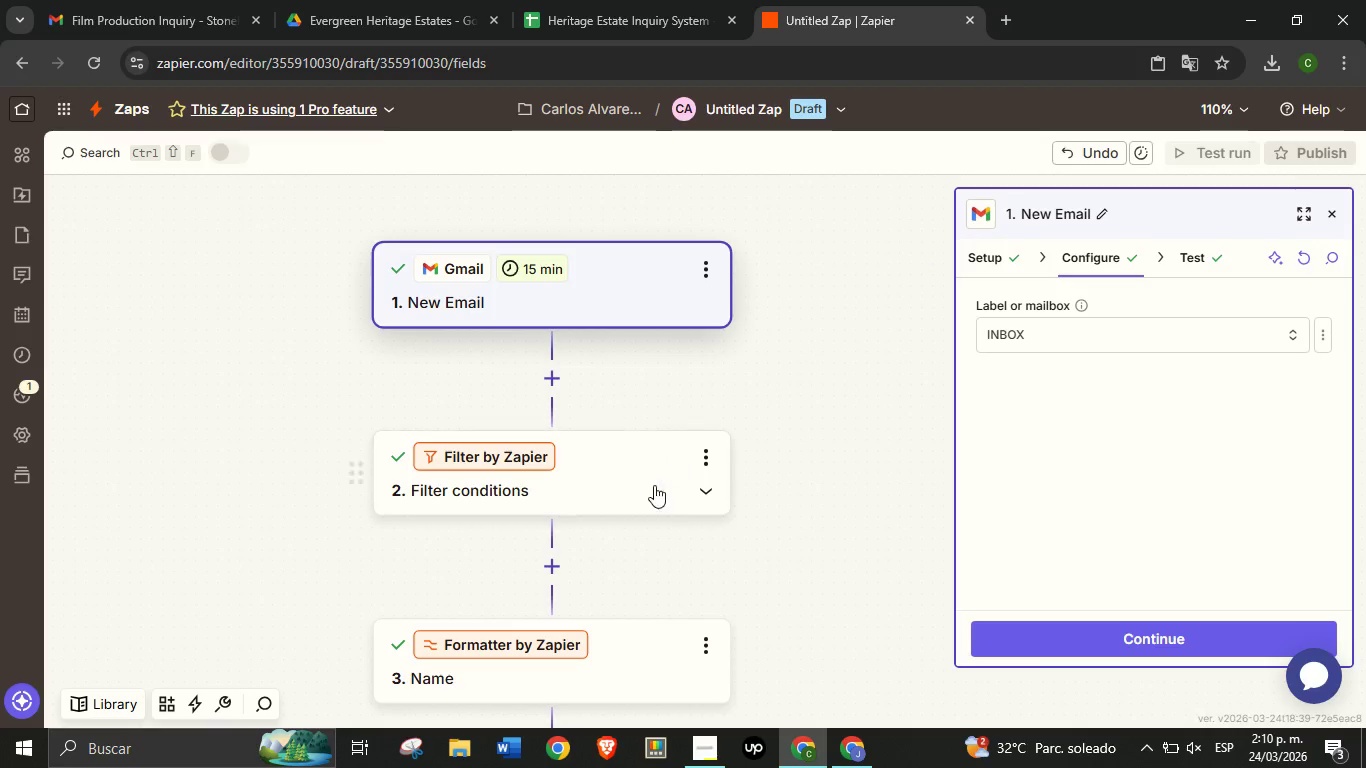 
scroll: coordinate [620, 576], scroll_direction: down, amount: 16.0
 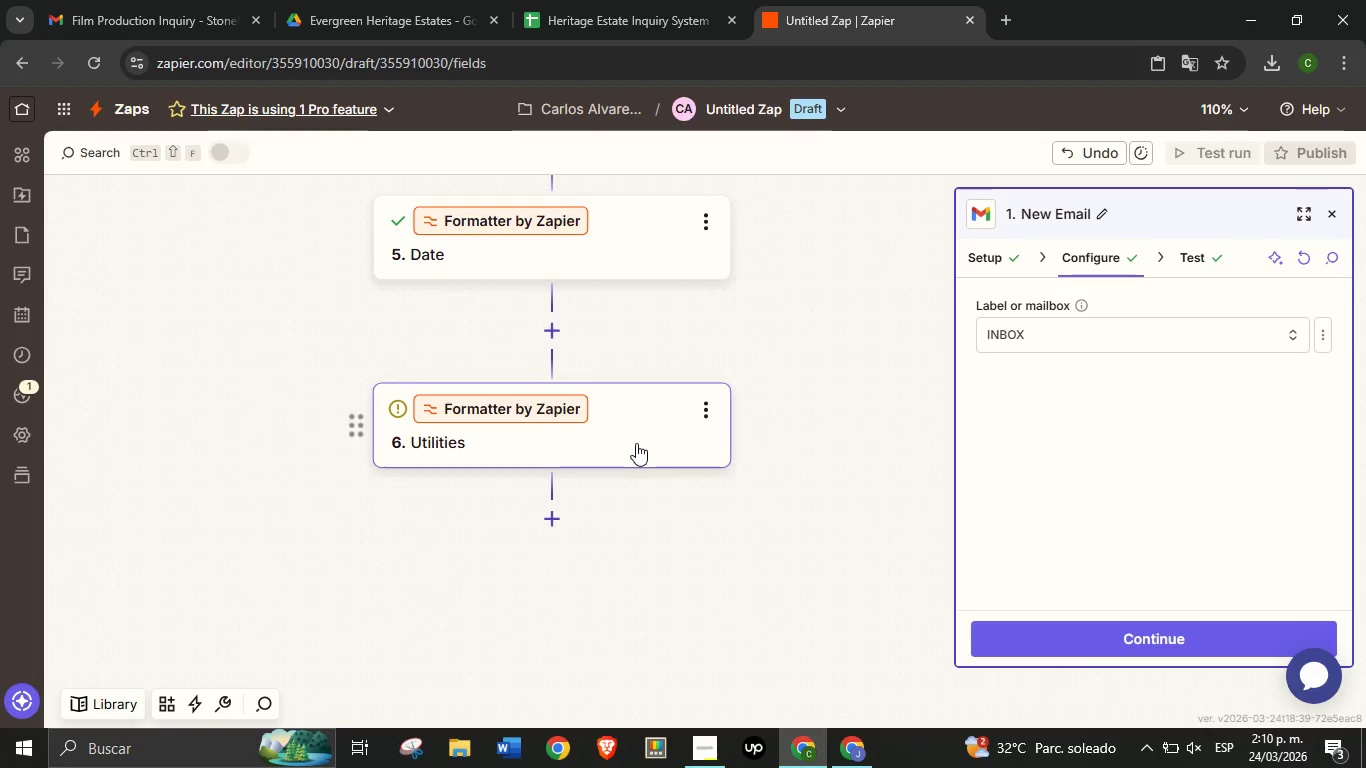 
left_click([636, 443])
 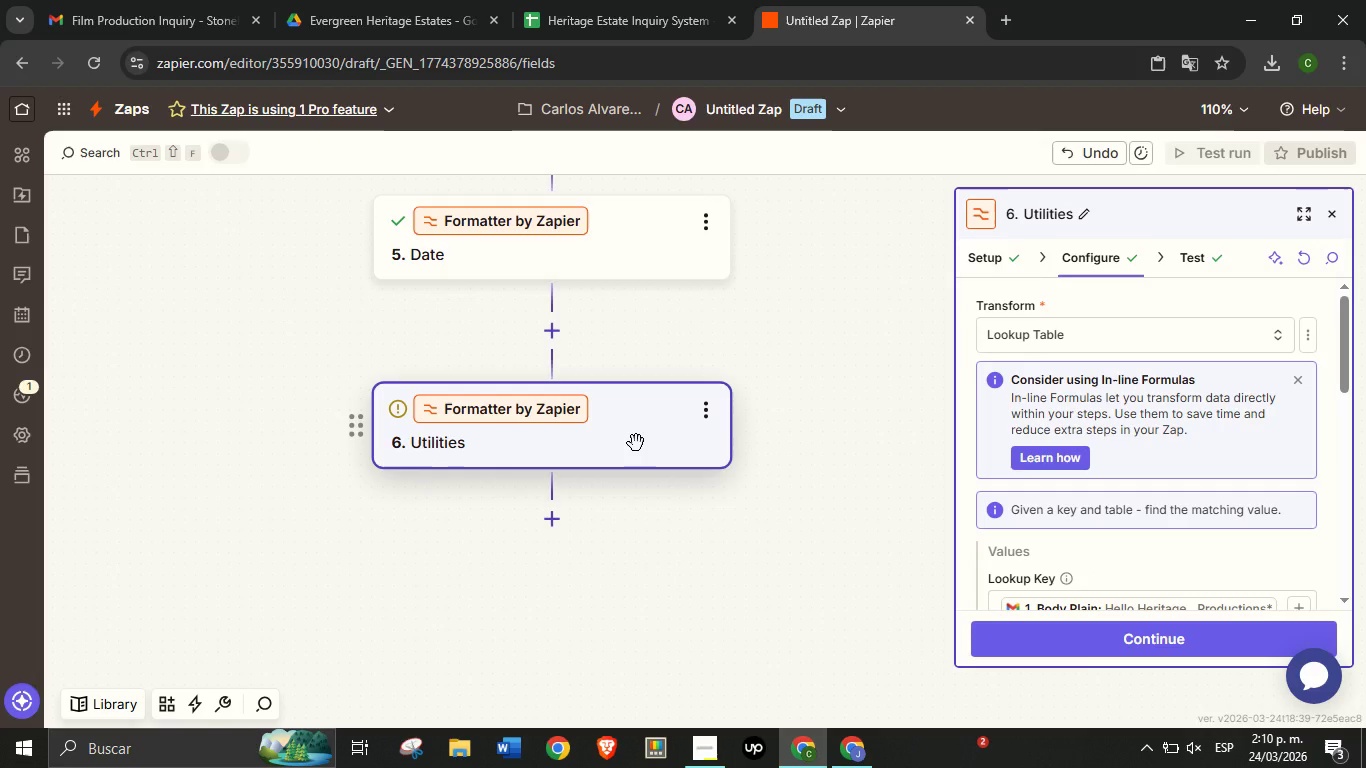 
wait(7.14)
 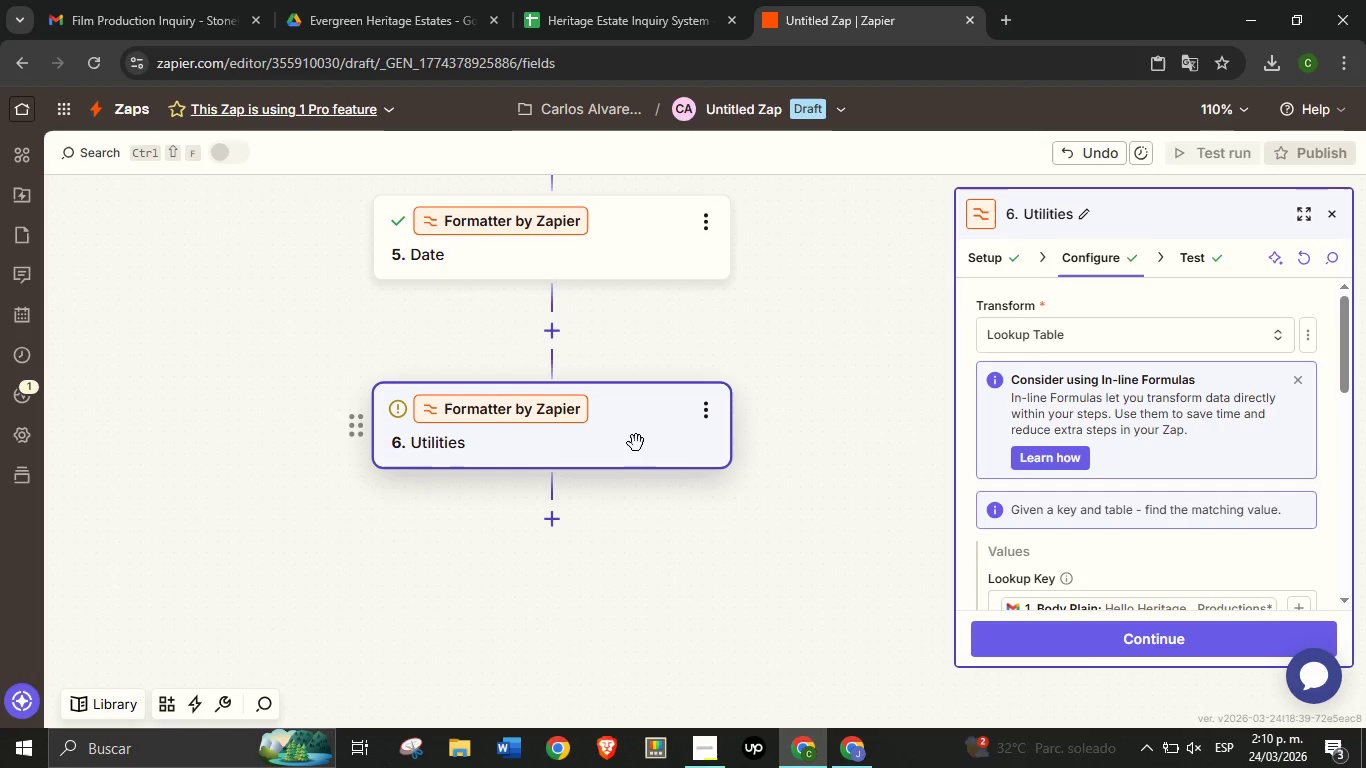 
scroll: coordinate [1145, 479], scroll_direction: down, amount: 5.0
 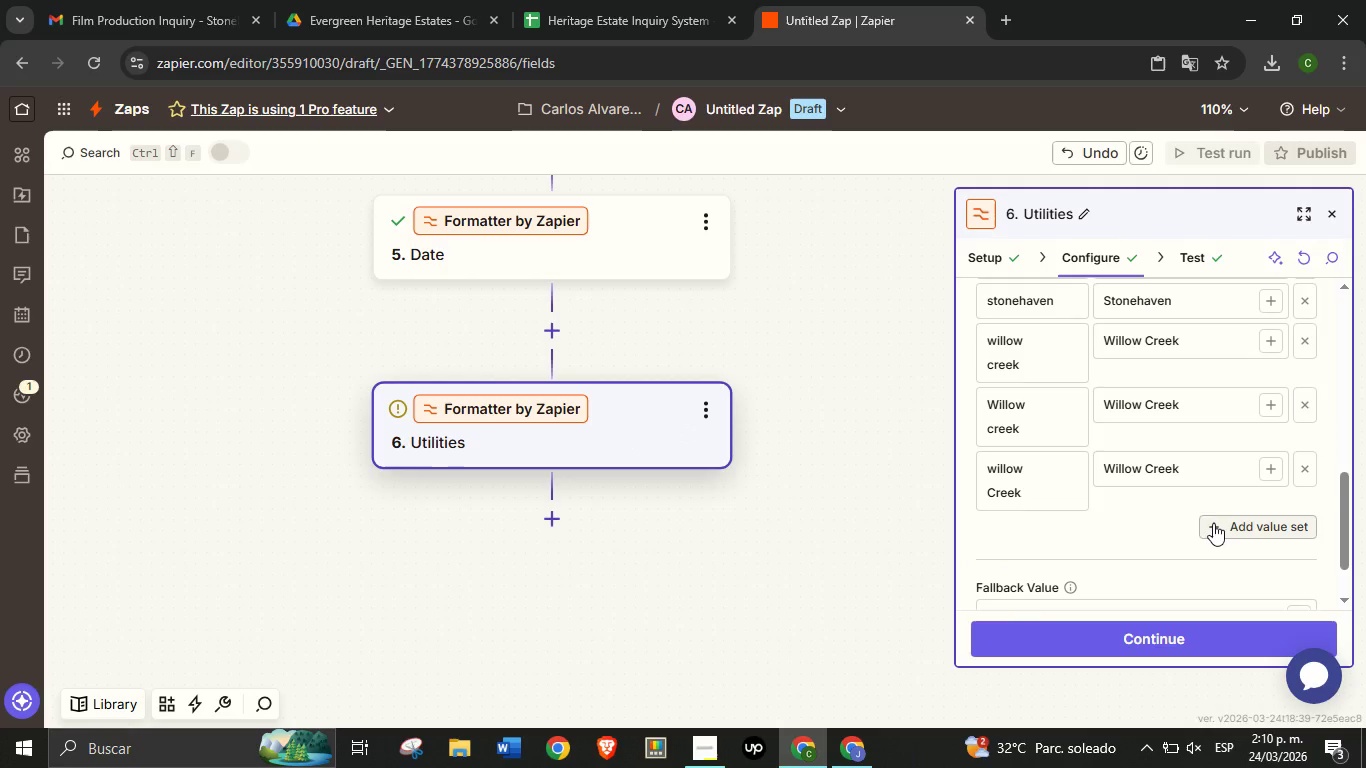 
left_click([1214, 524])
 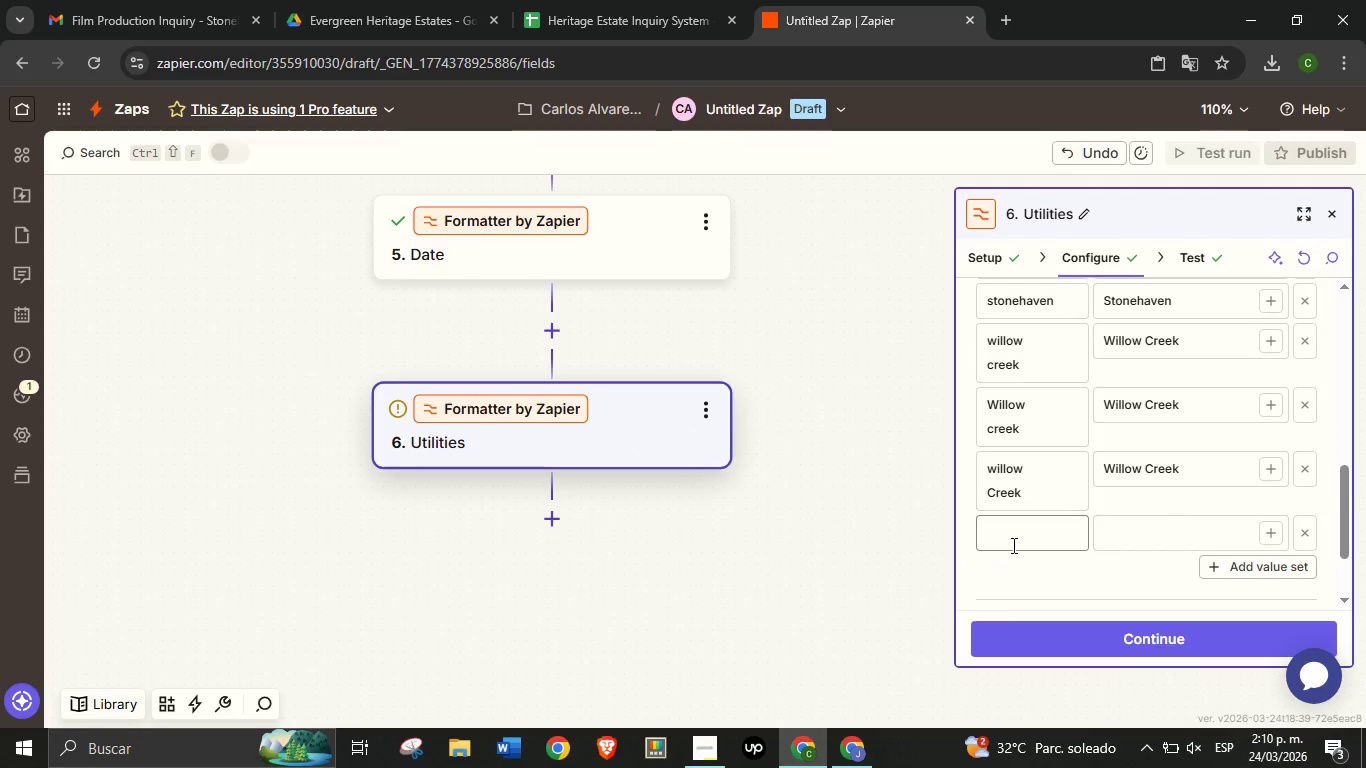 
left_click([1012, 545])
 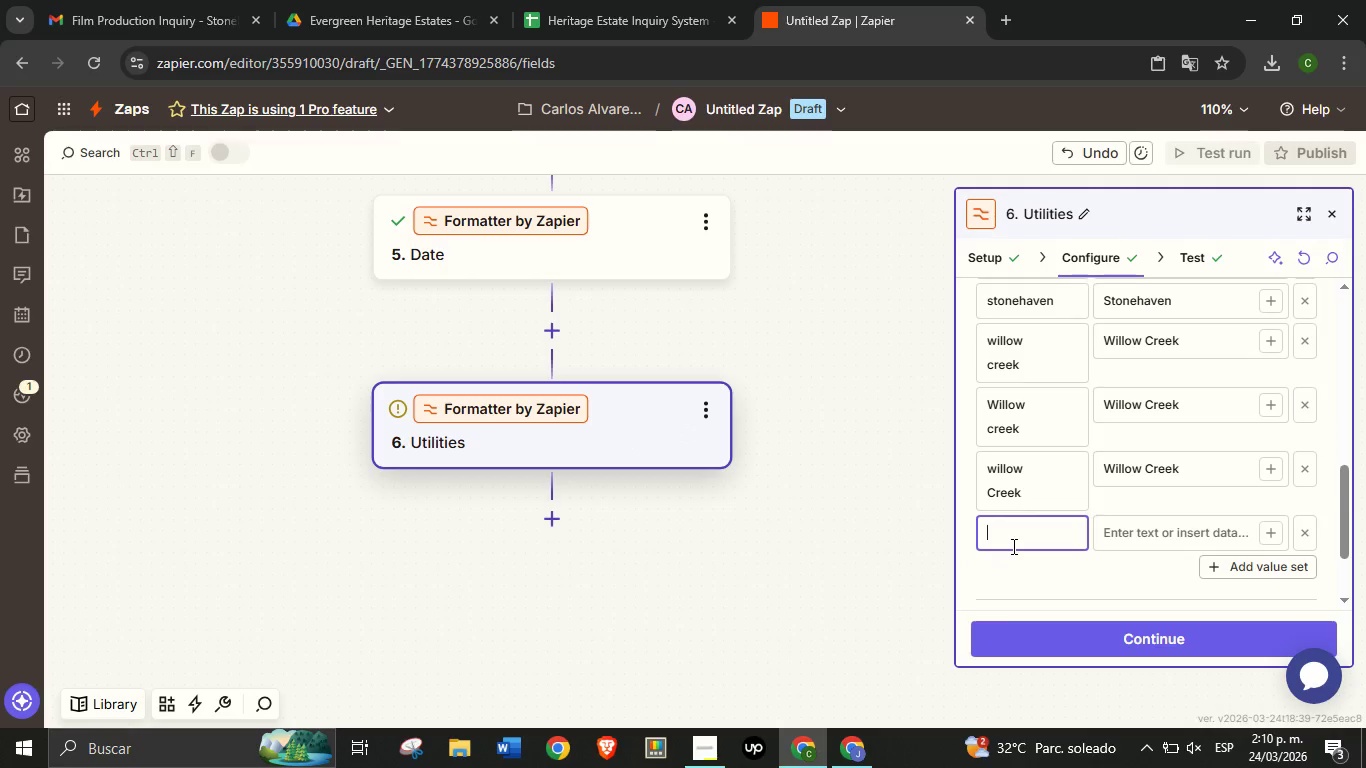 
type(Stonehaven S)
key(Backspace)
 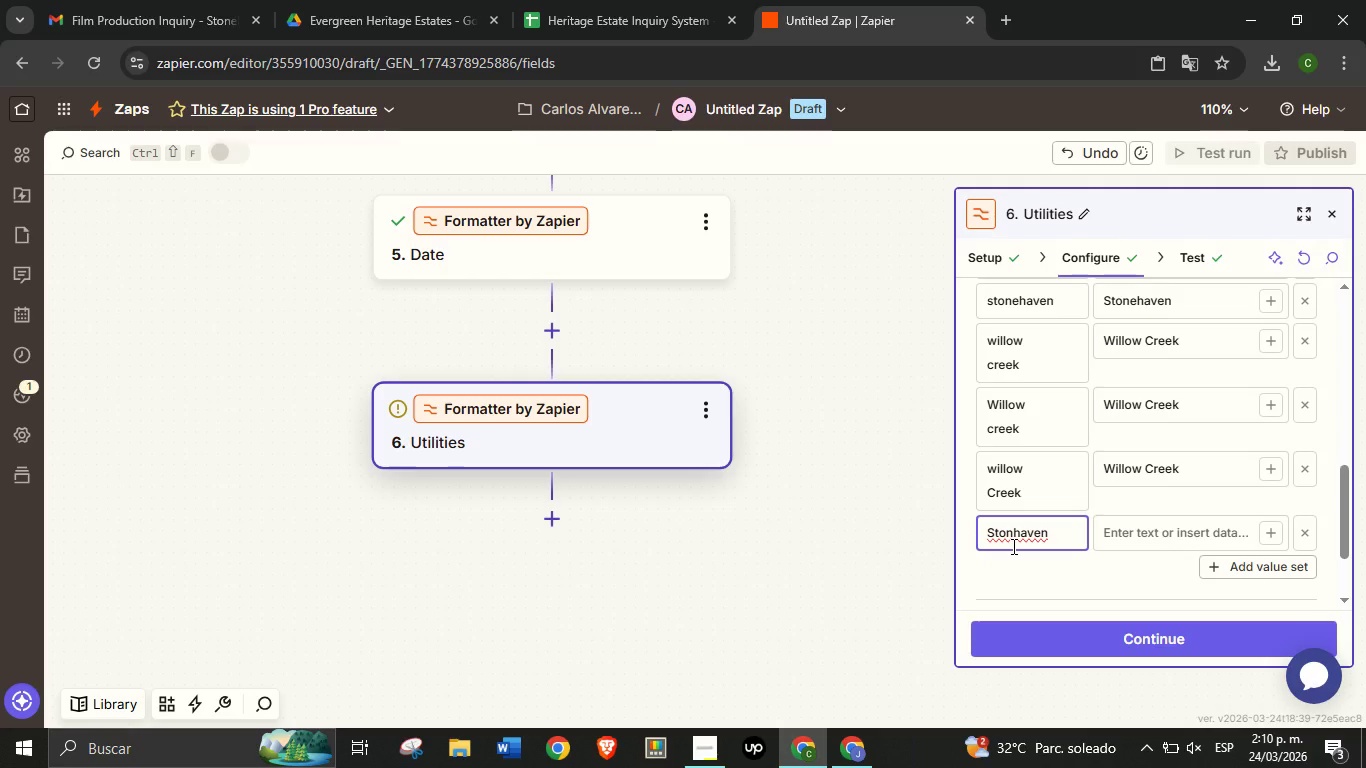 
type(e)
key(Backspace)
type(Estate)
 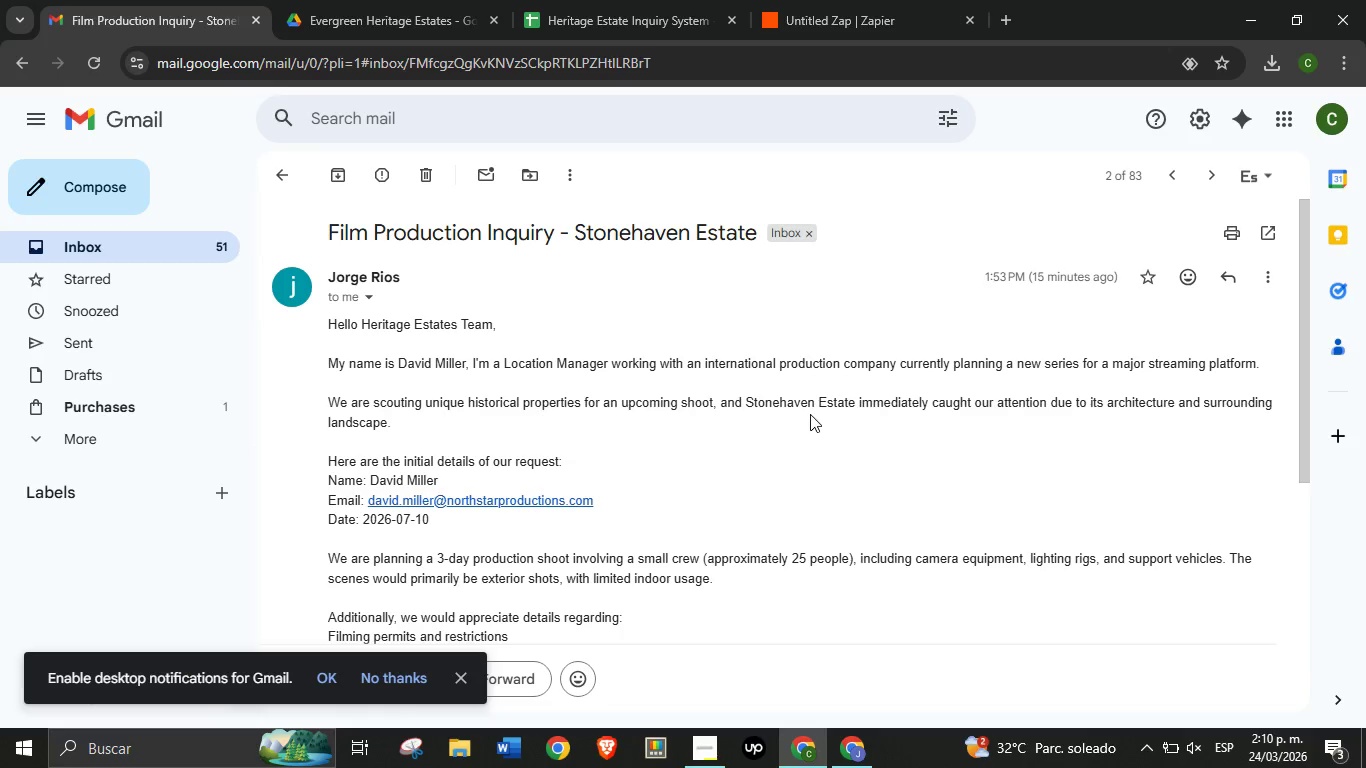 
wait(6.36)
 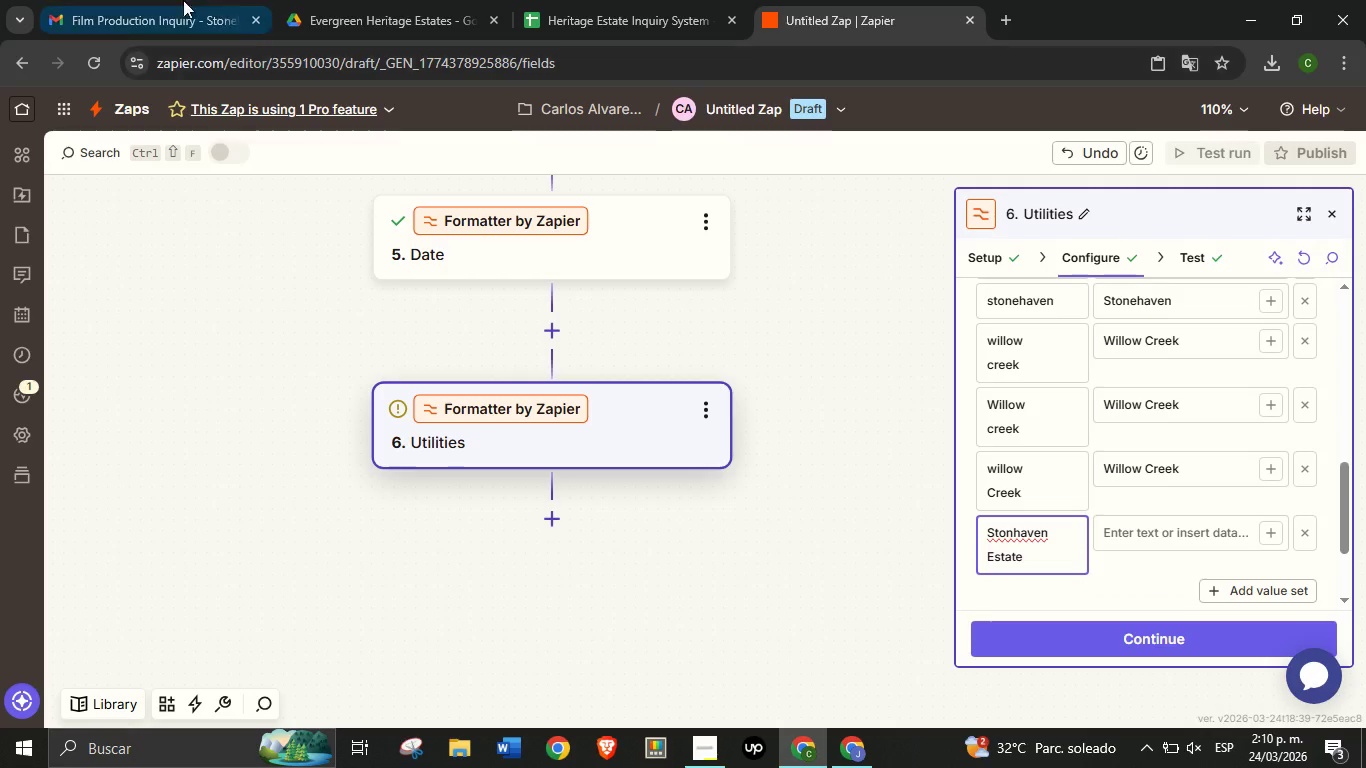 
left_click([862, 764])
 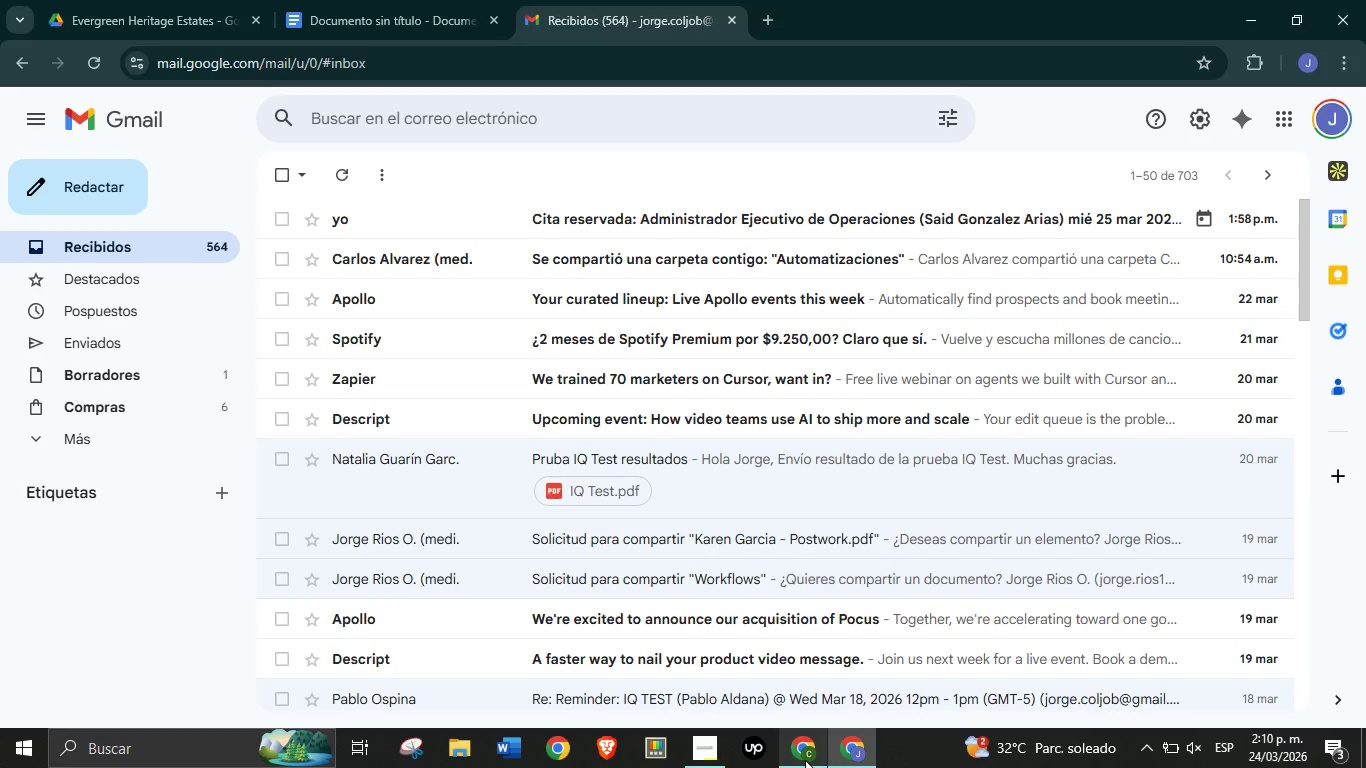 
left_click([804, 759])
 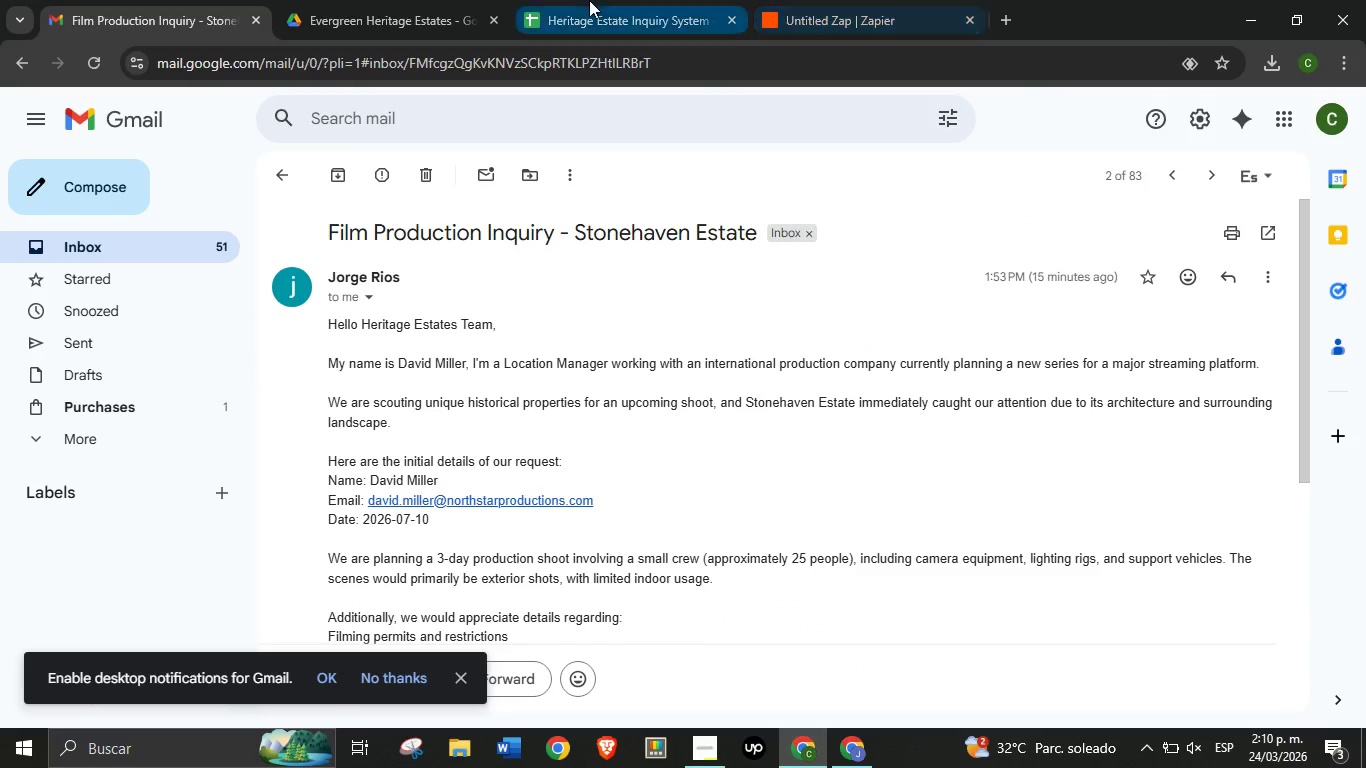 
left_click([589, 0])
 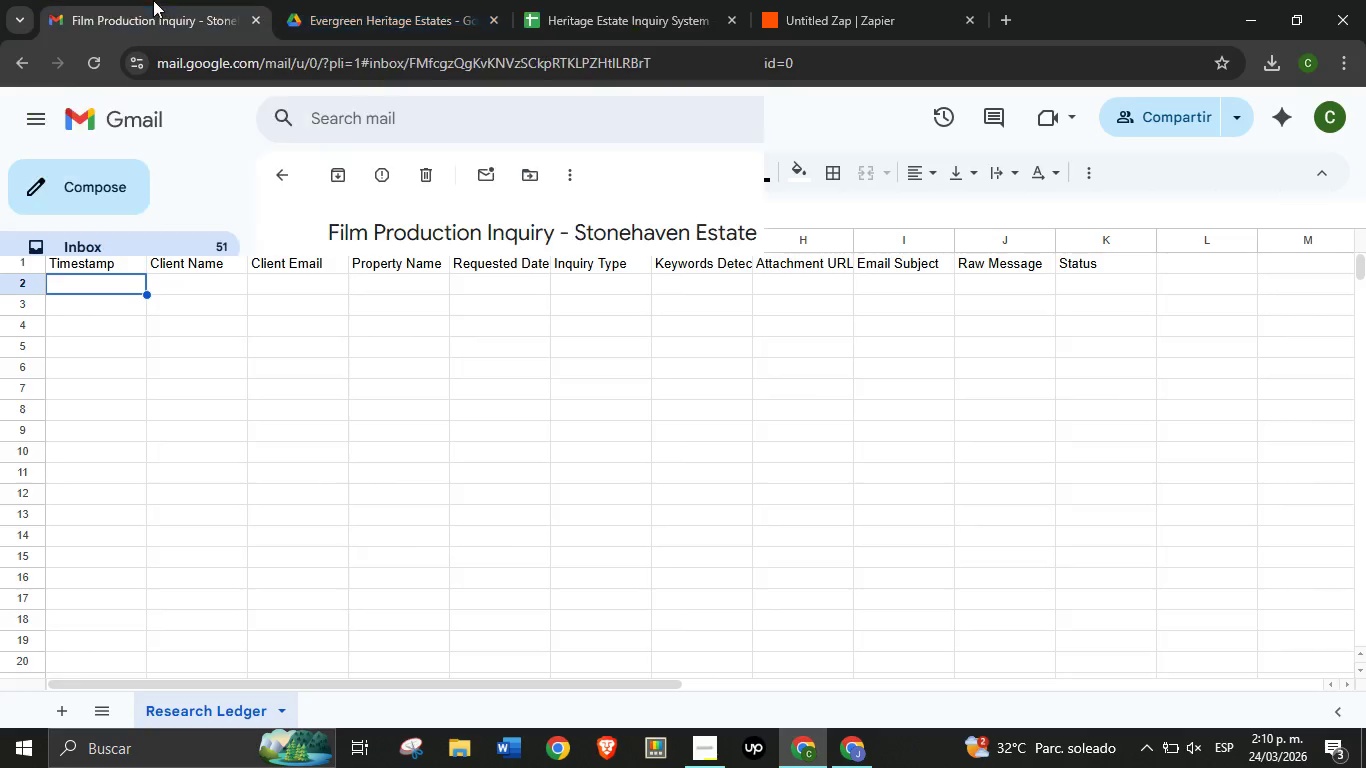 
left_click([153, 0])
 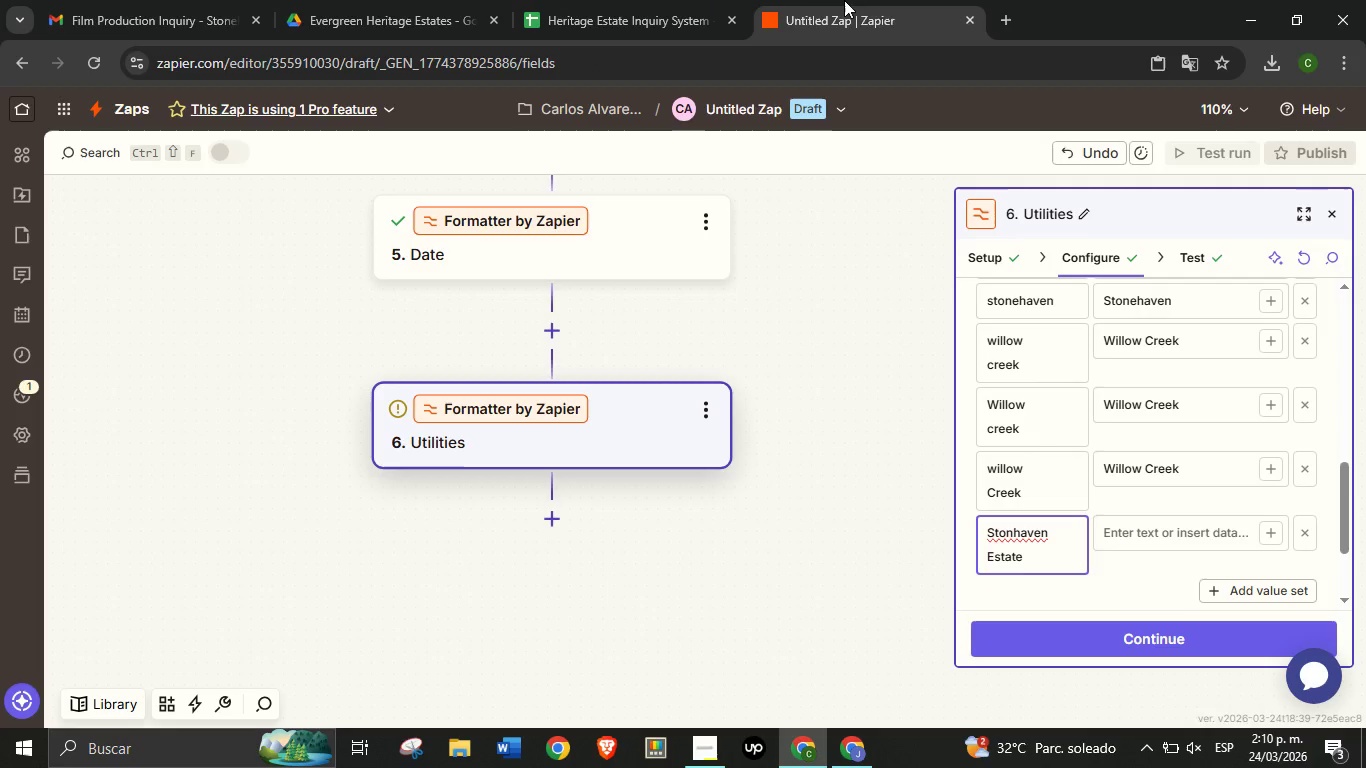 
left_click([844, 0])
 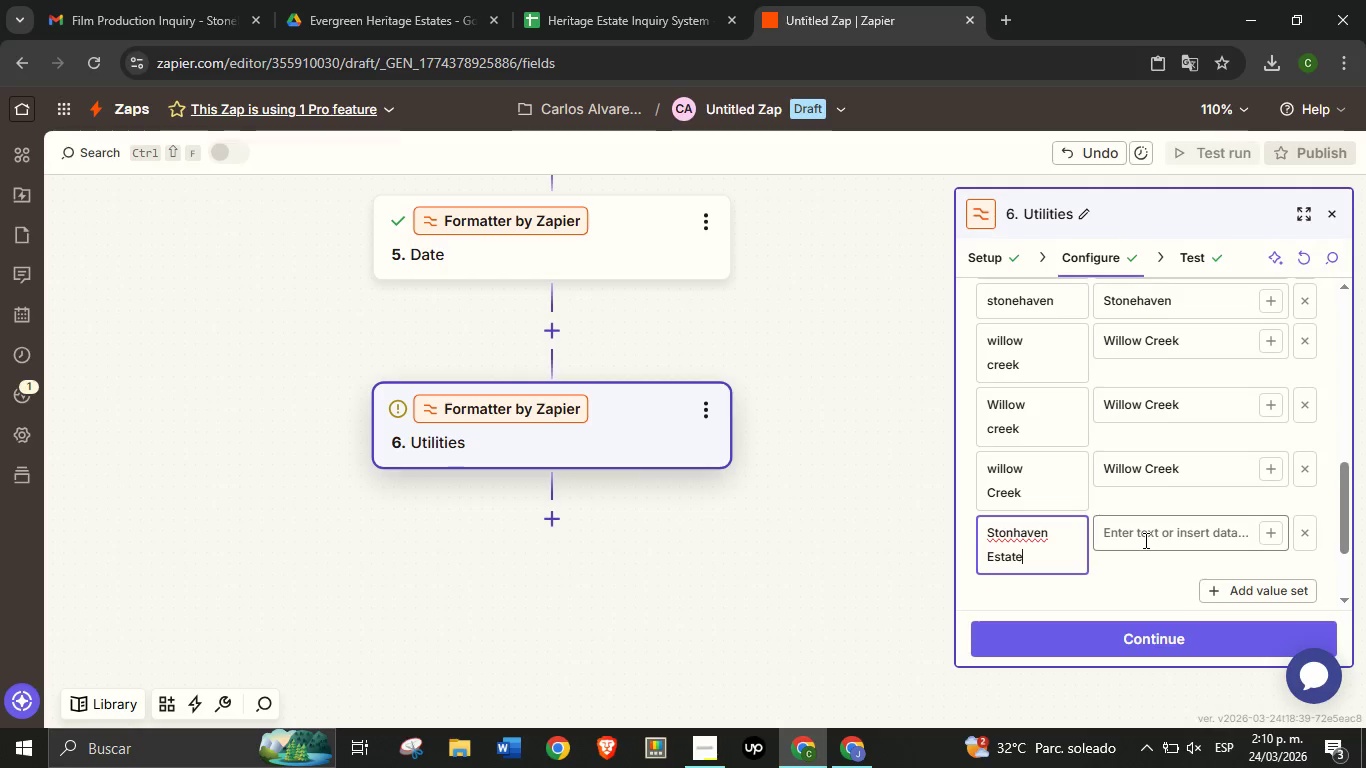 
left_click([1144, 540])
 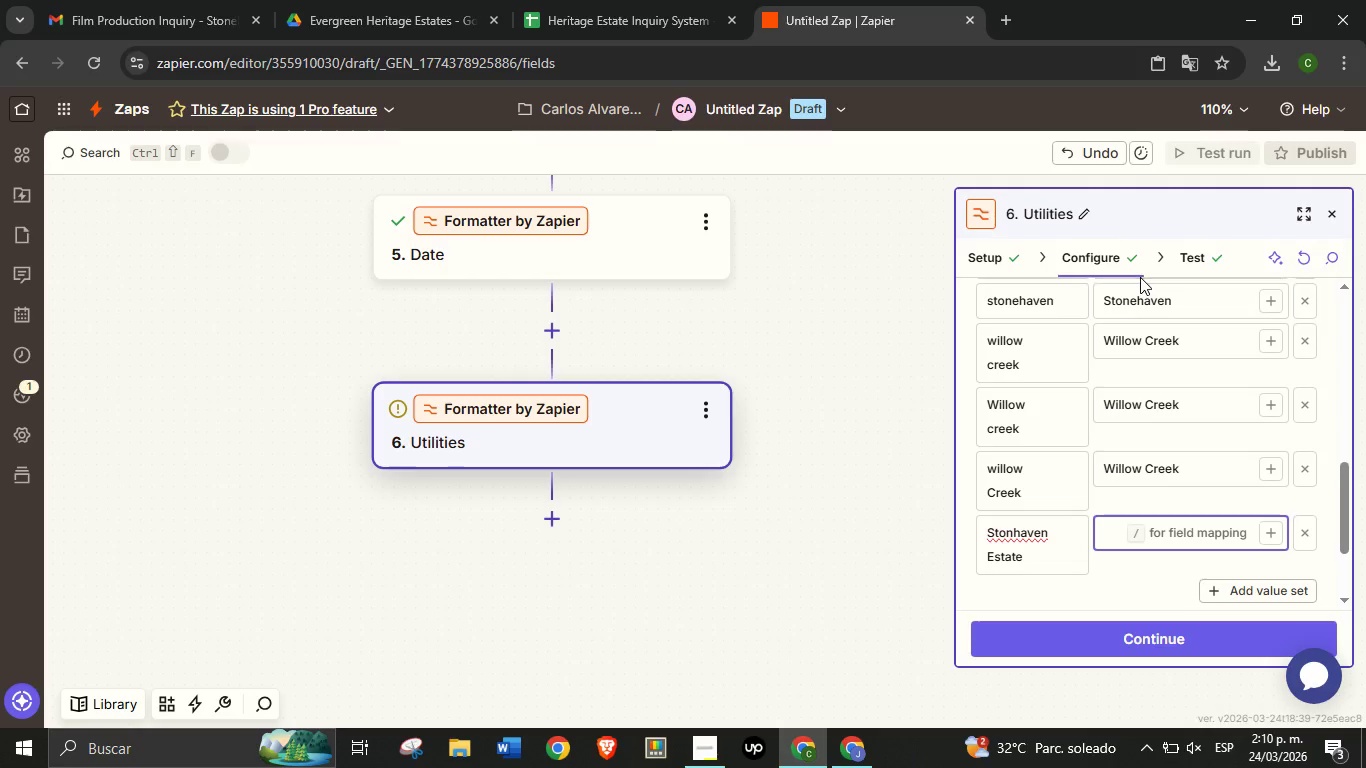 
double_click([1138, 293])
 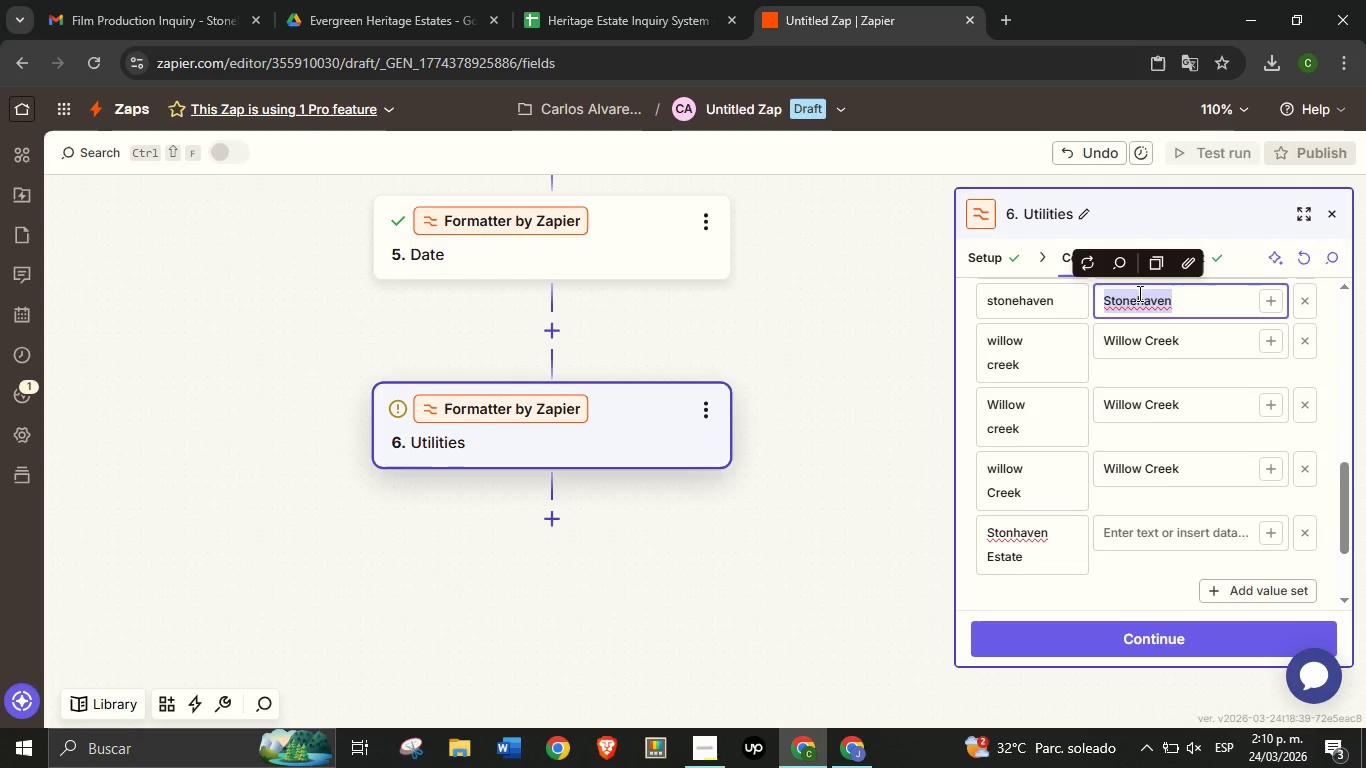 
key(Control+C)
 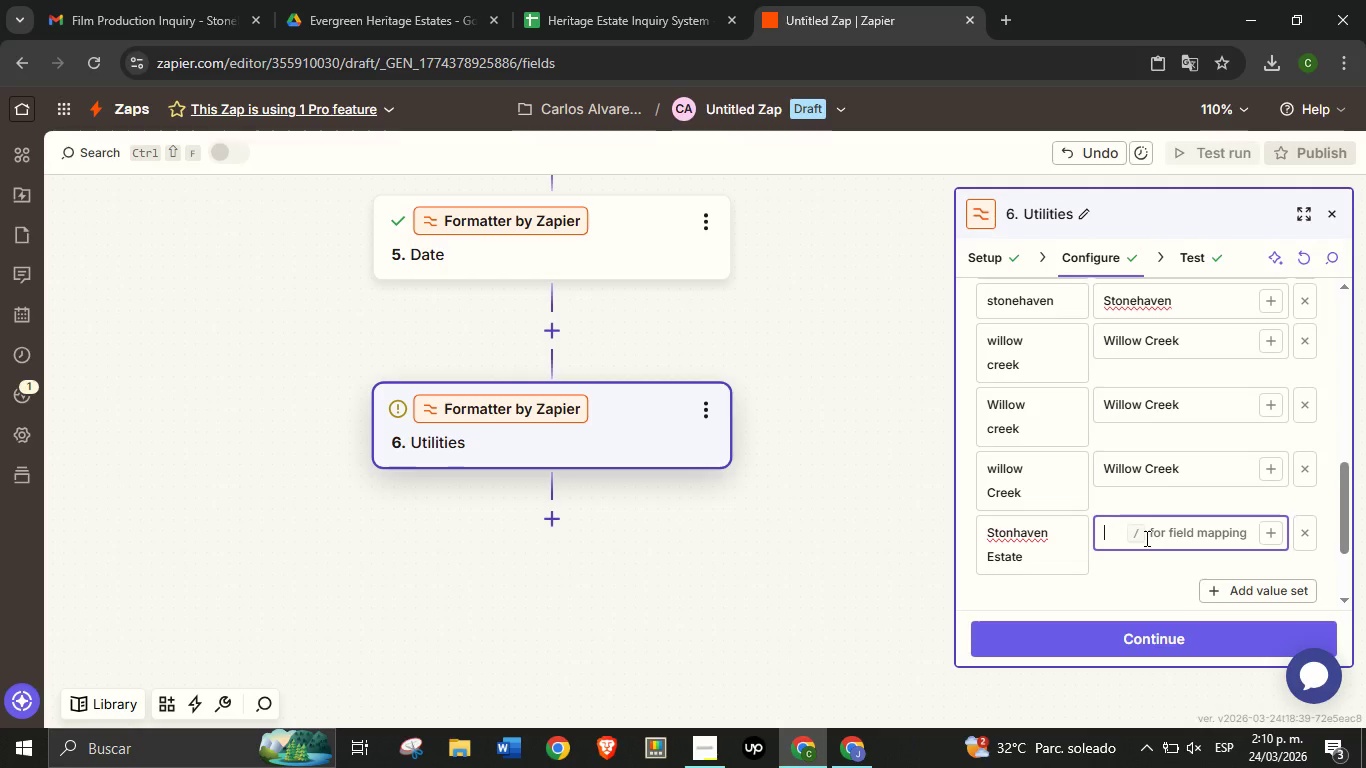 
left_click([1145, 538])
 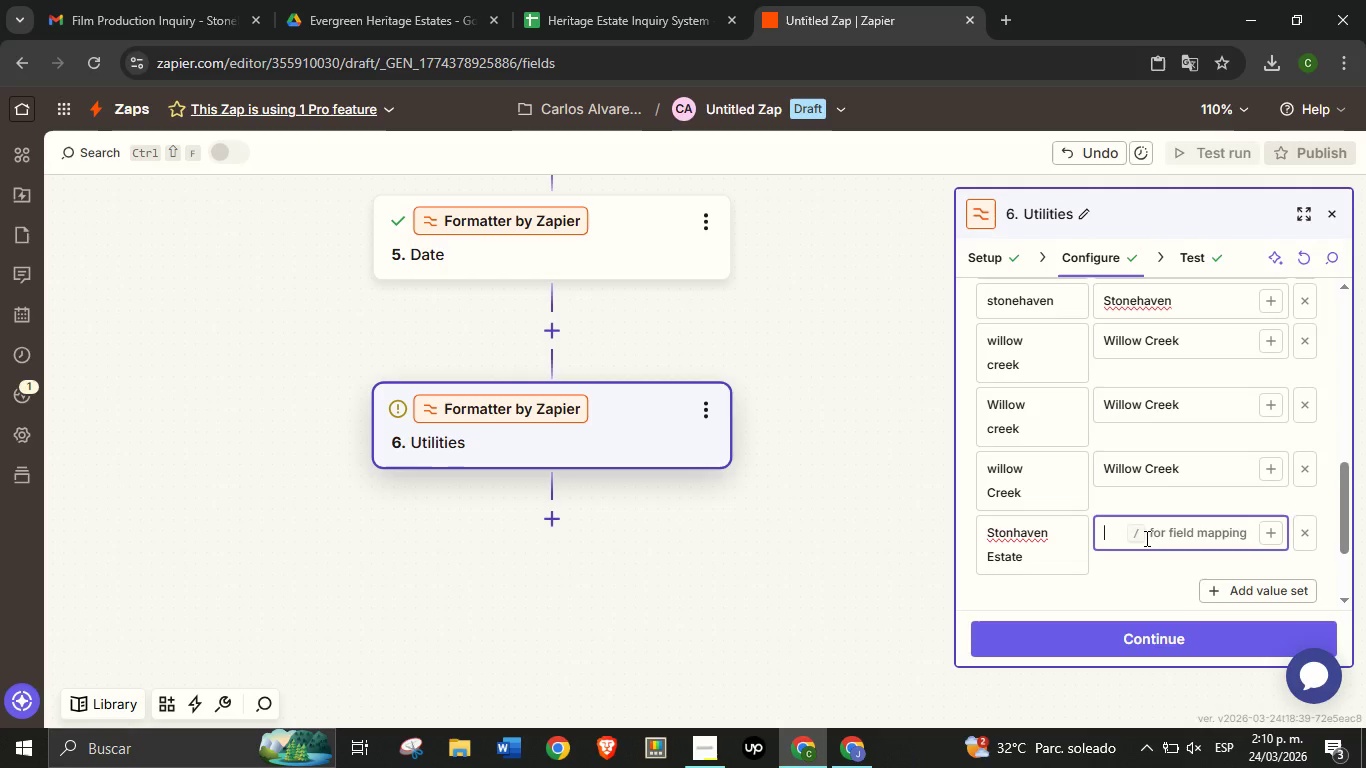 
key(Control+V)
 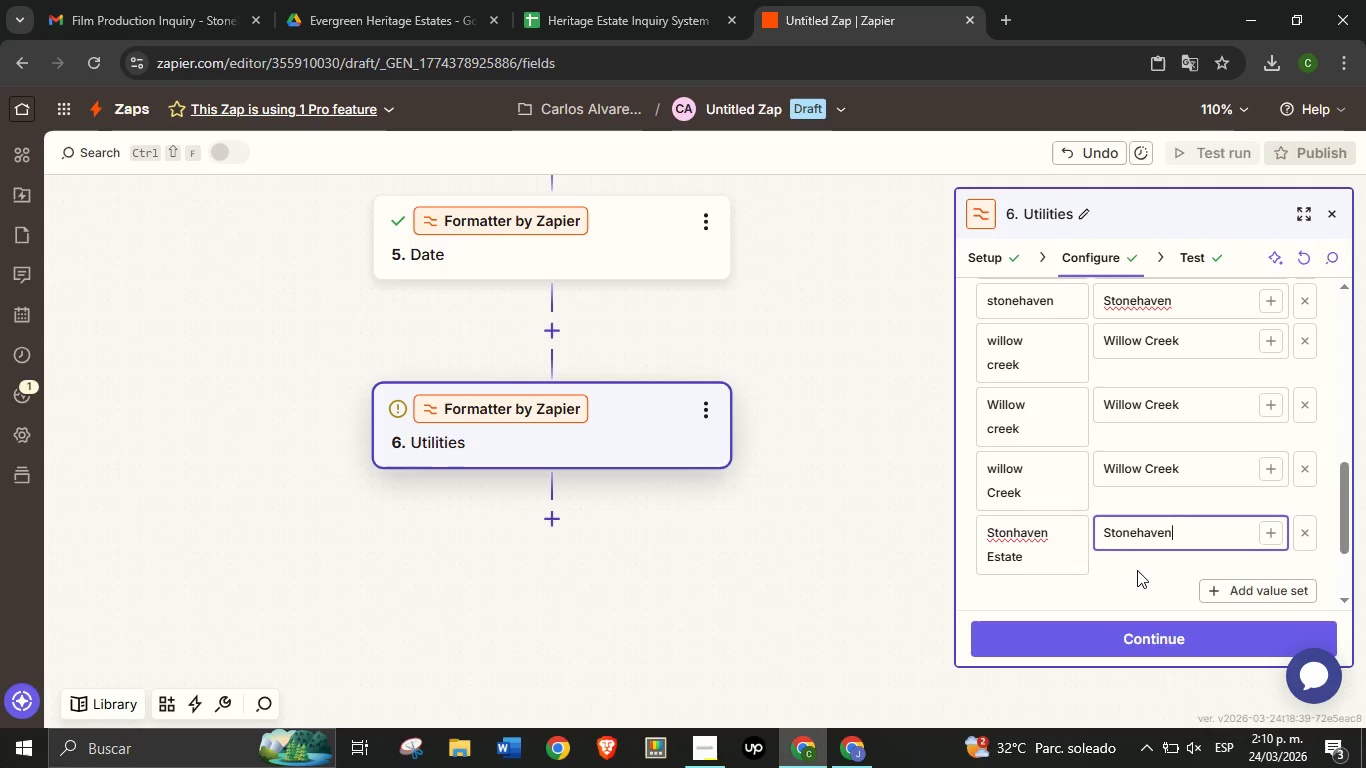 
left_click([1137, 570])
 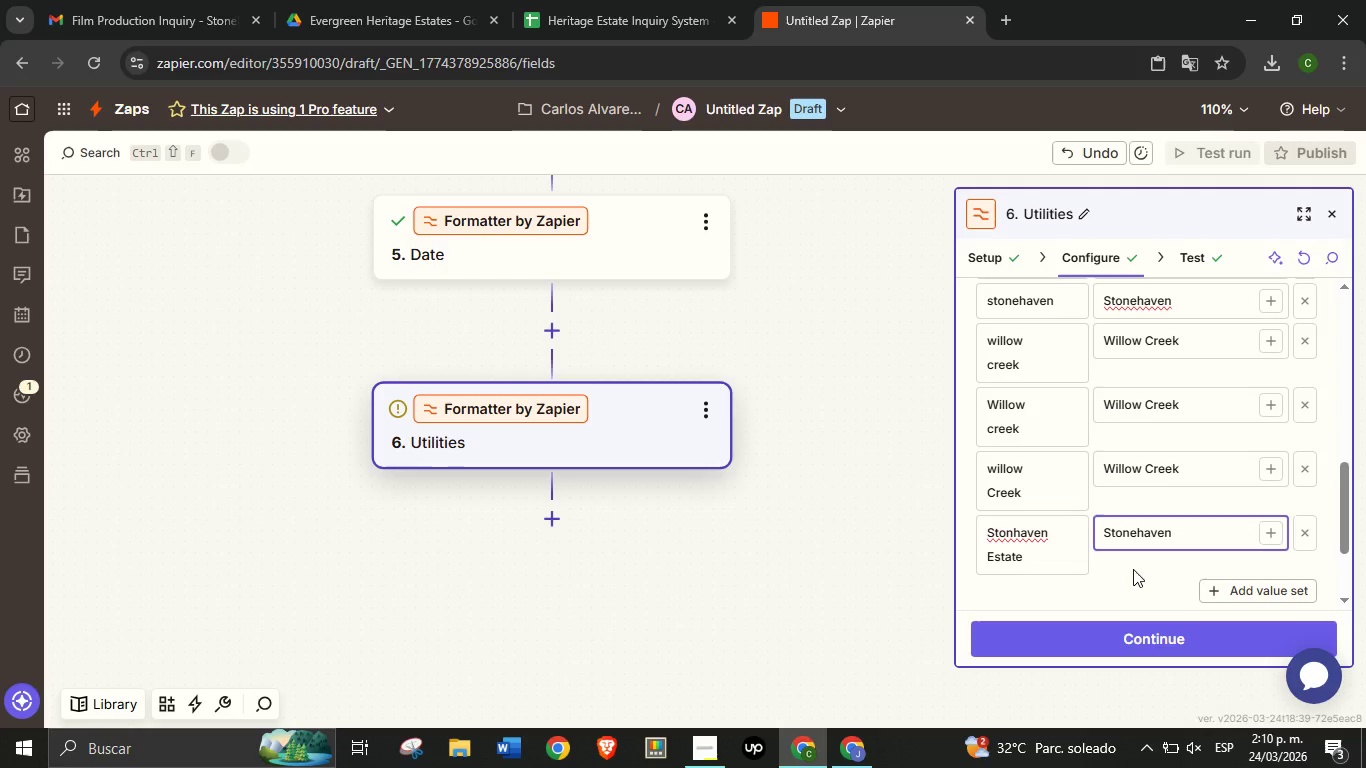 
left_click([1133, 569])
 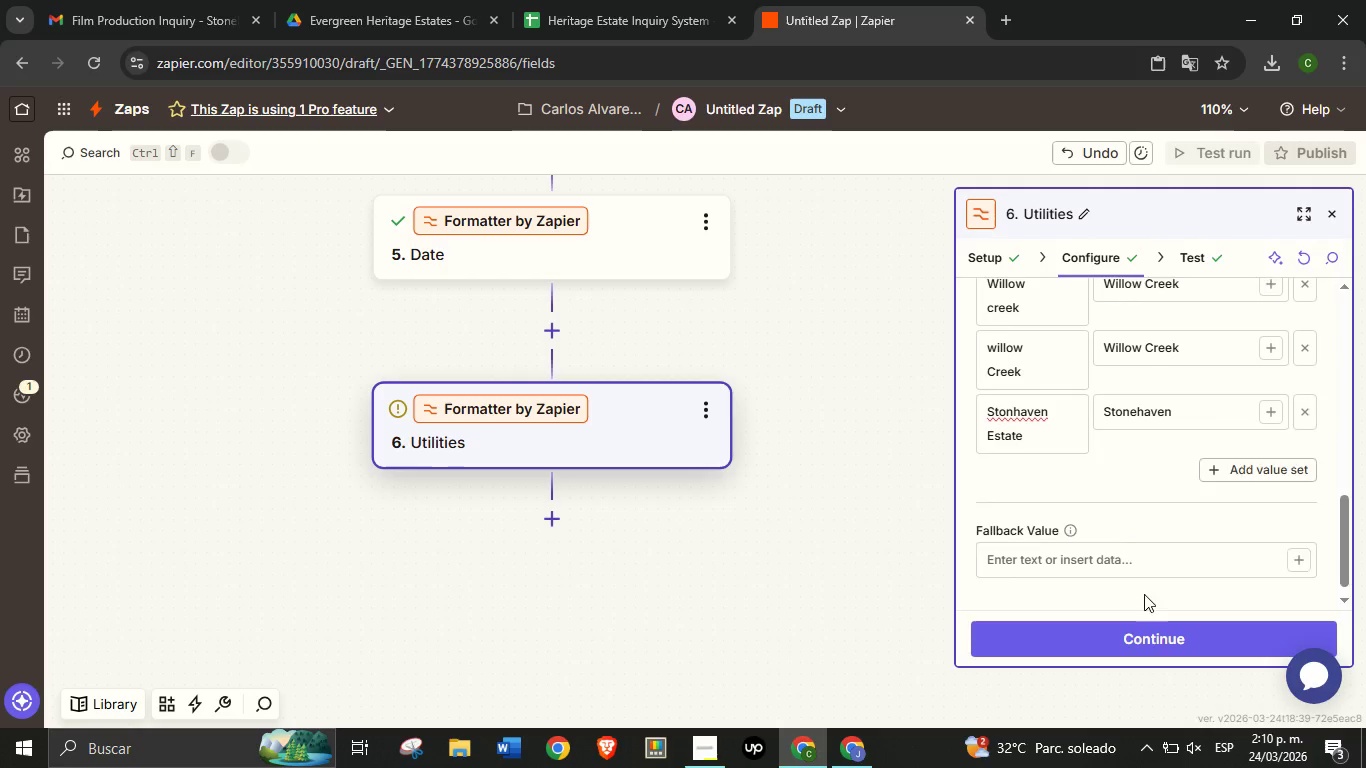 
scroll: coordinate [1133, 569], scroll_direction: down, amount: 2.0
 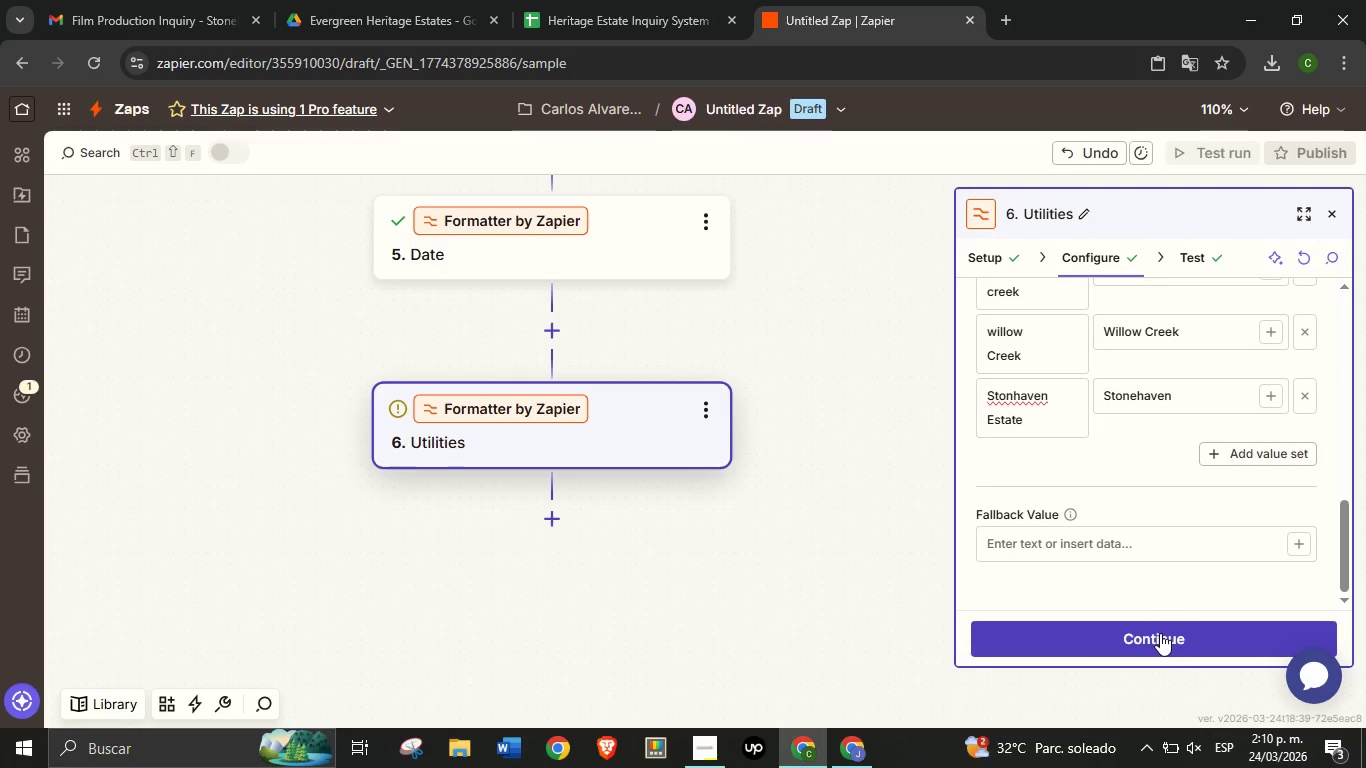 
left_click([1160, 633])
 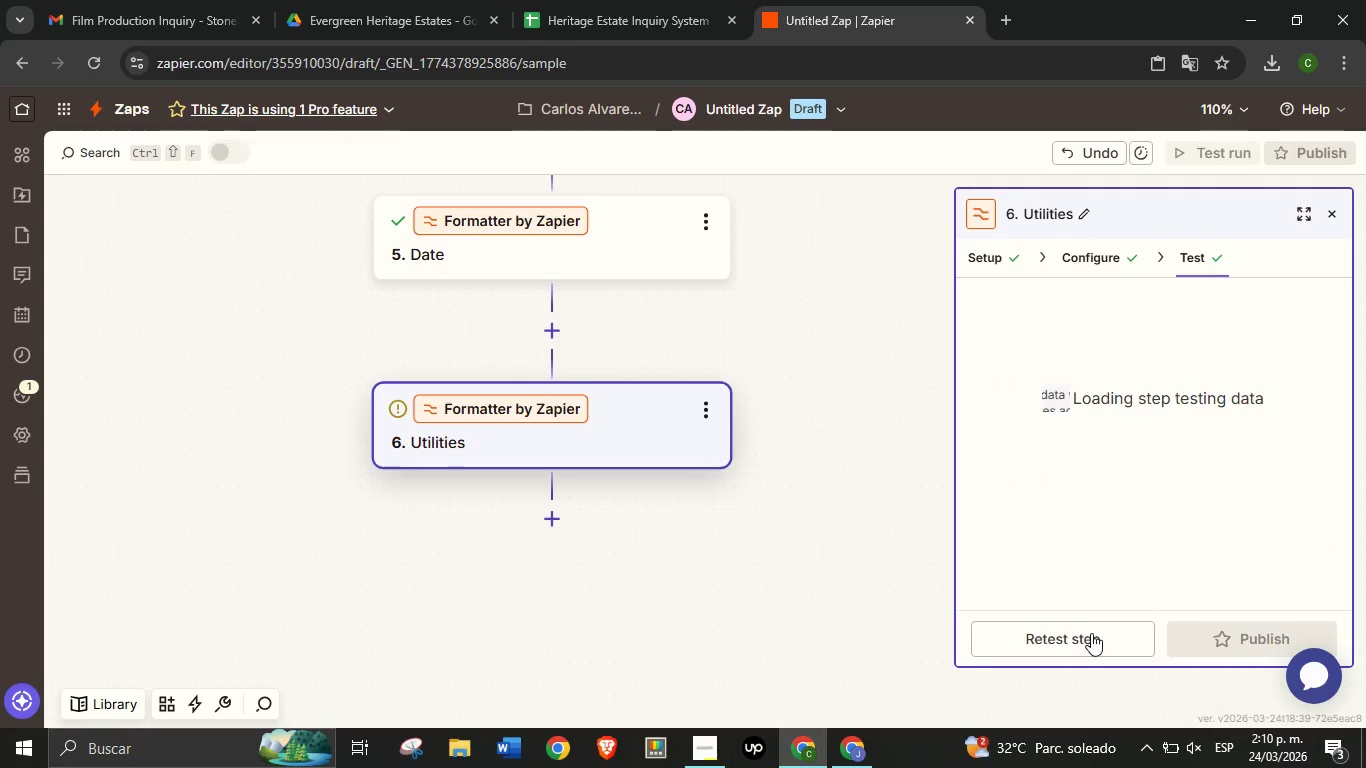 
left_click([1091, 633])
 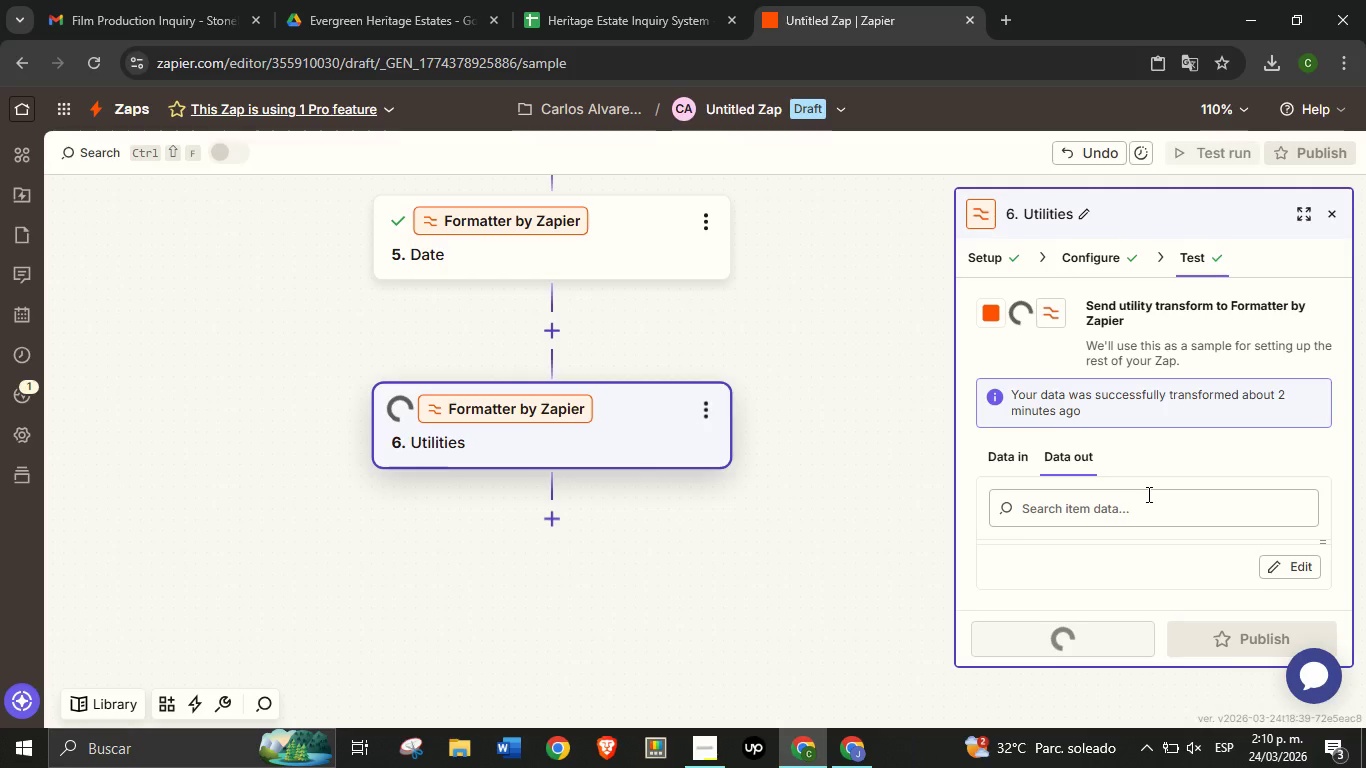 
mouse_move([1168, 469])
 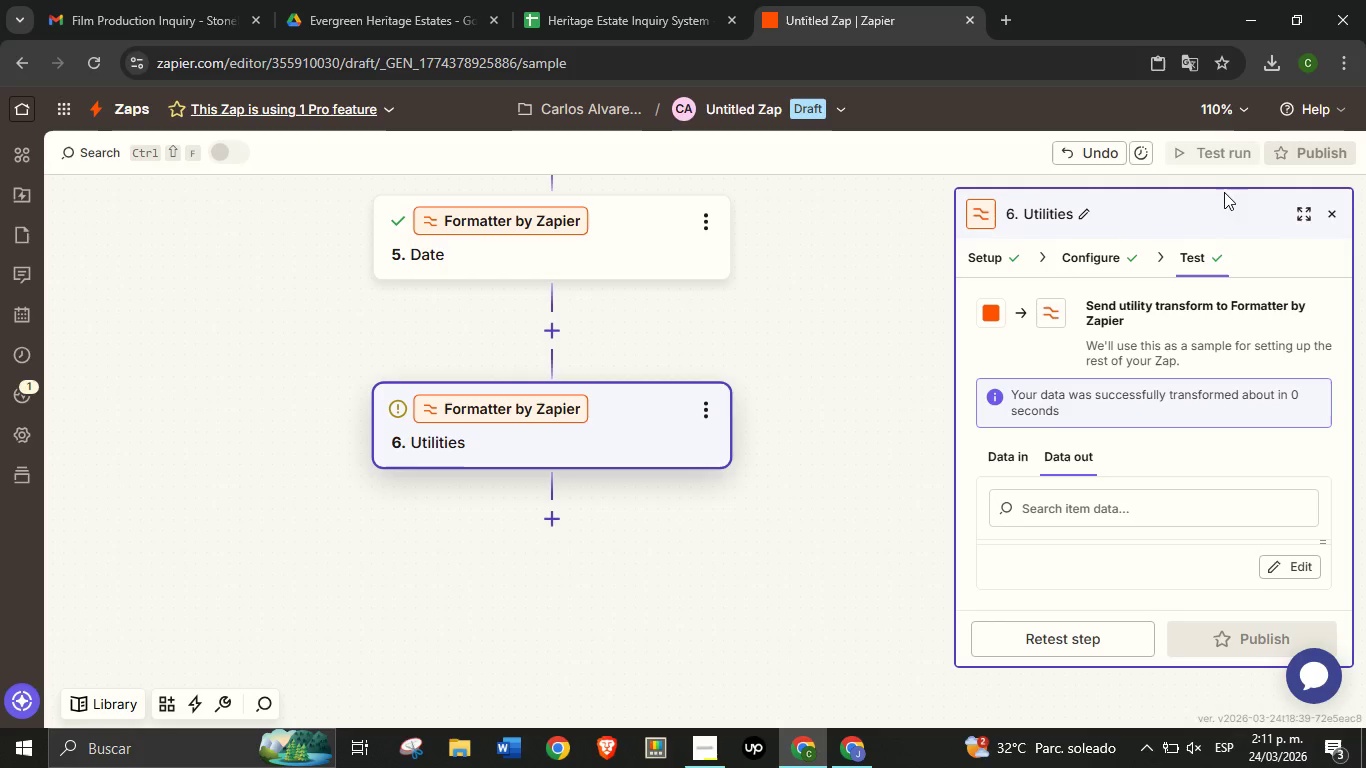 
left_click([1306, 216])
 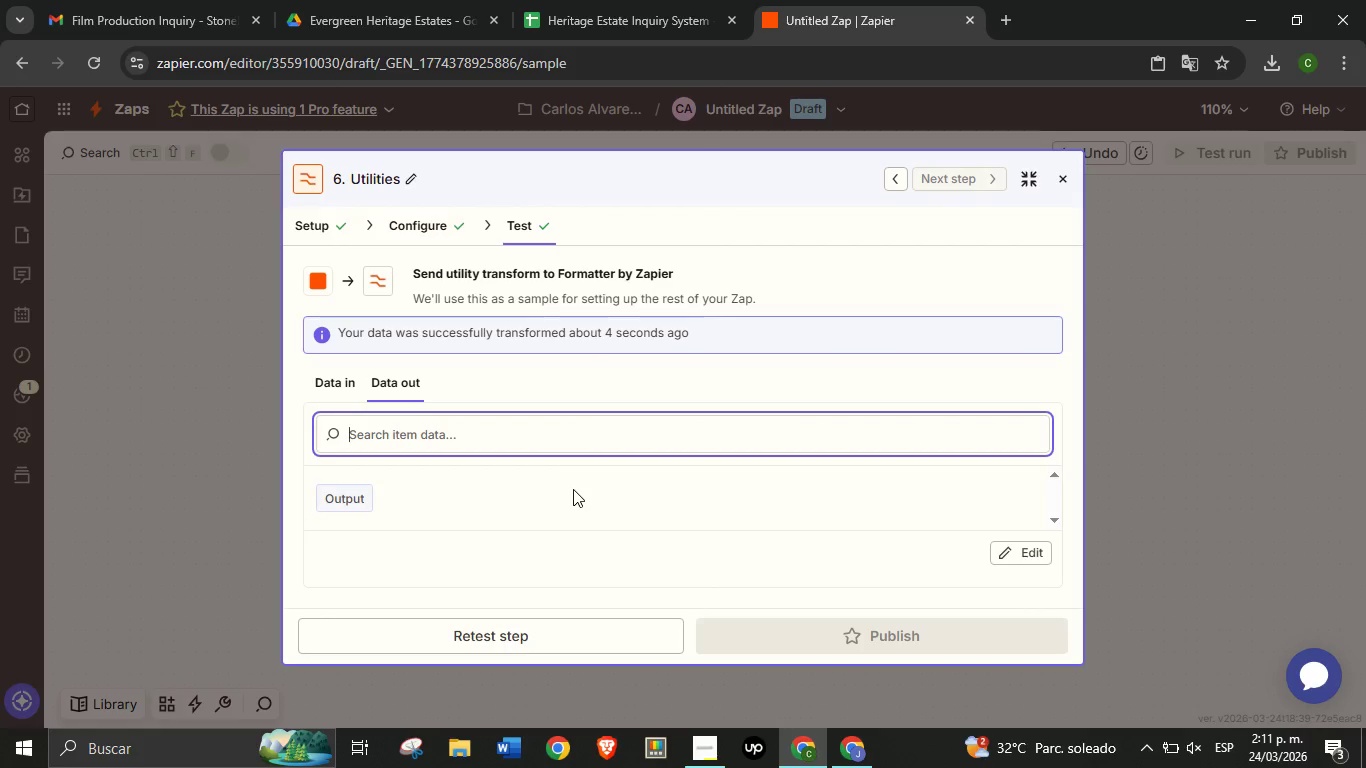 
scroll: coordinate [572, 477], scroll_direction: down, amount: 3.0
 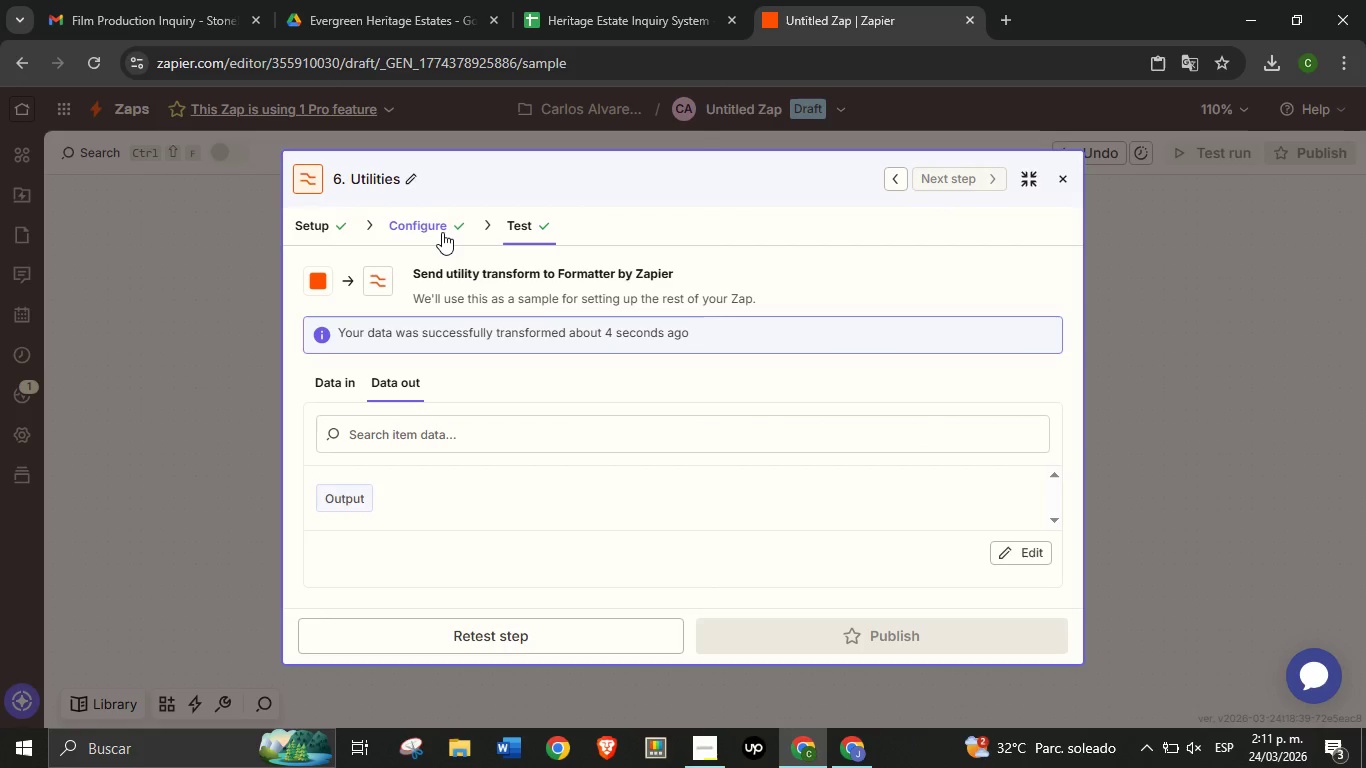 
left_click([442, 232])
 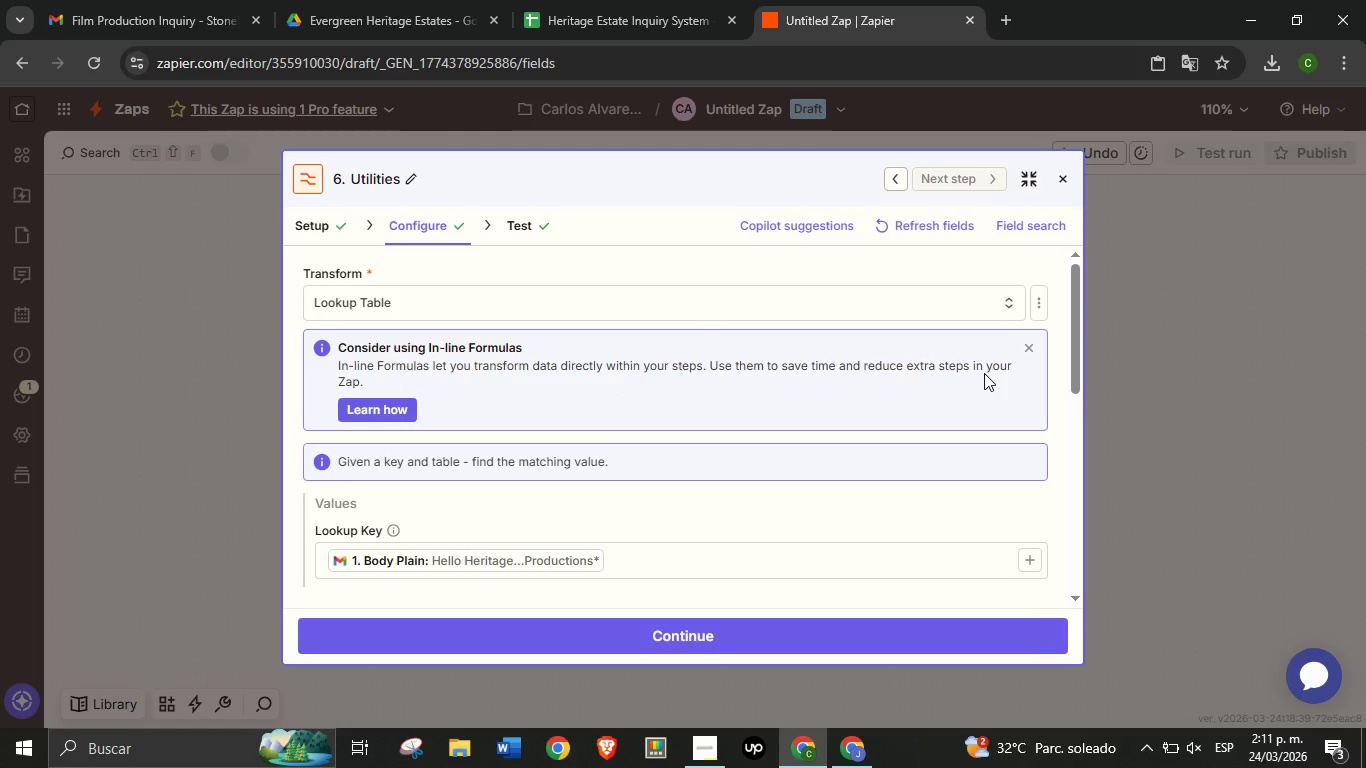 
wait(5.51)
 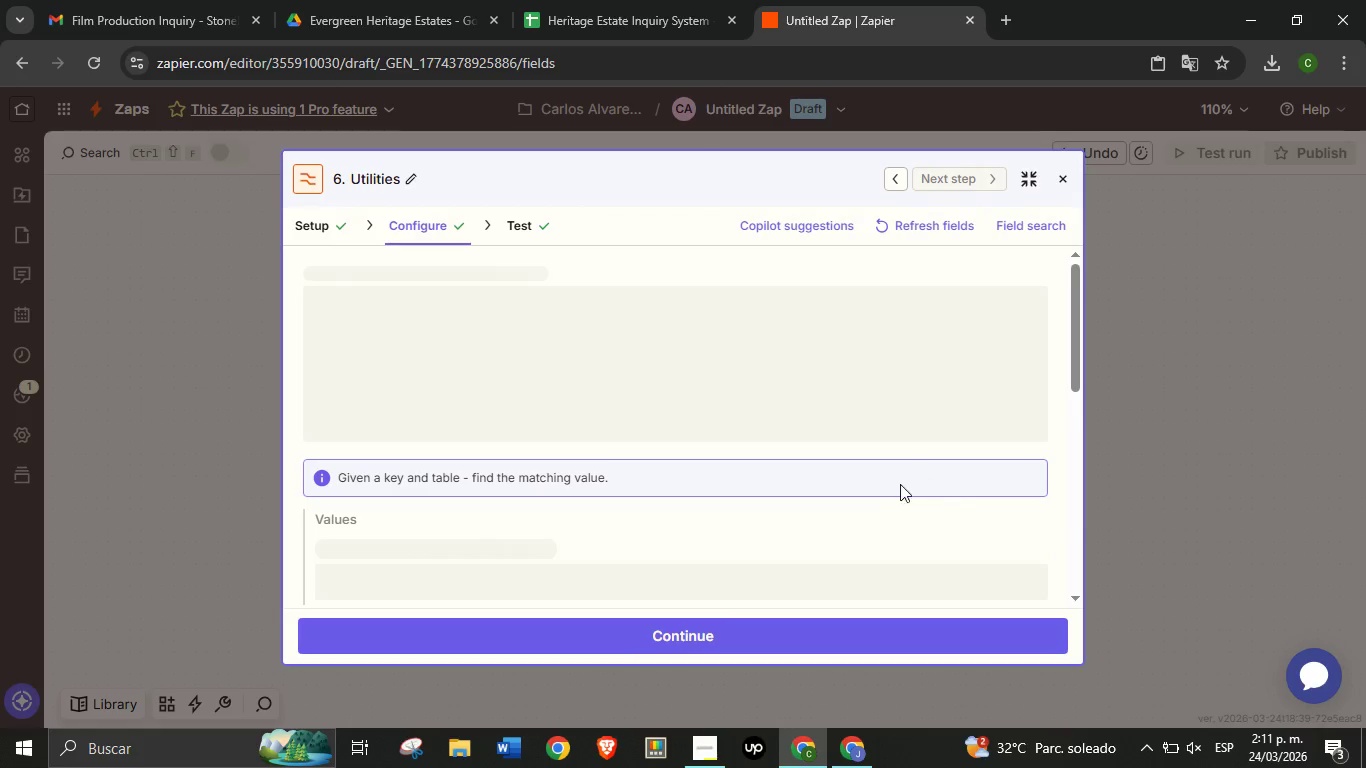 
double_click([985, 368])
 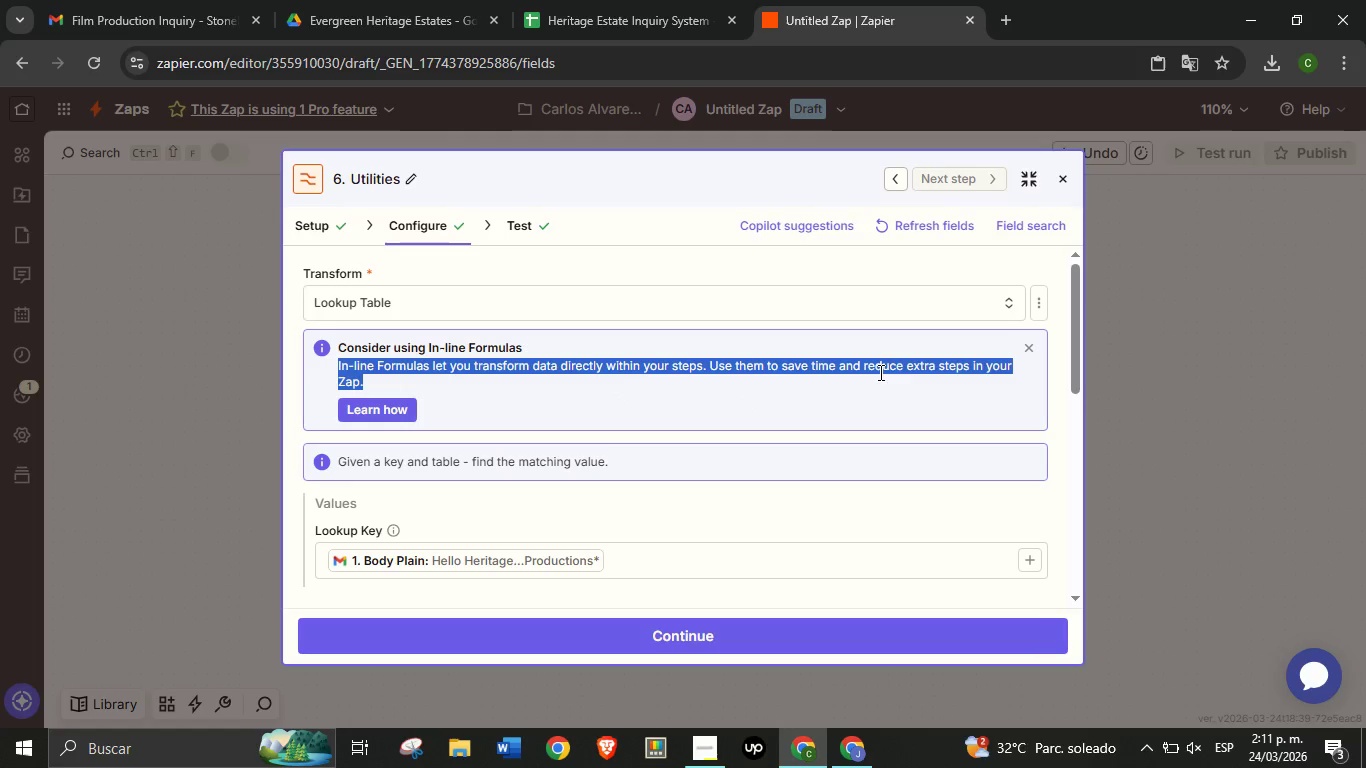 
triple_click([985, 368])
 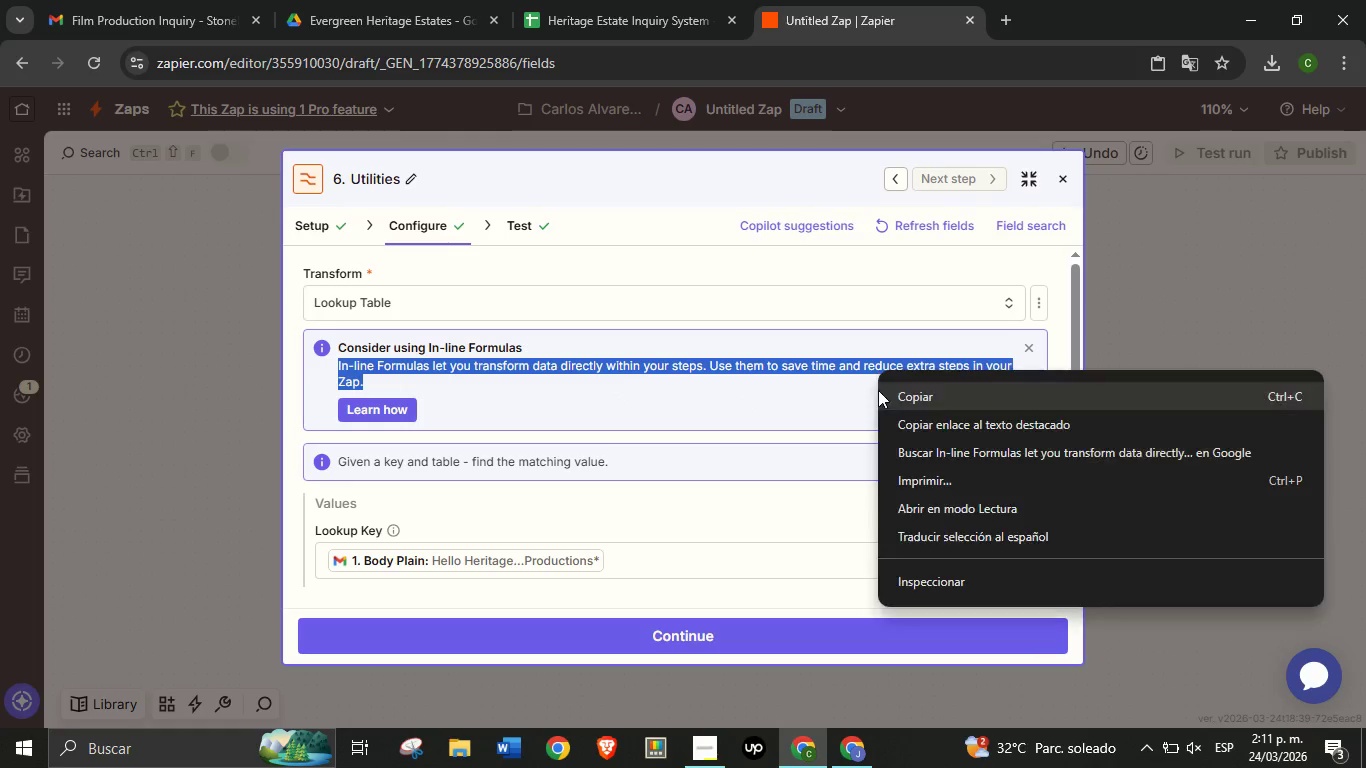 
right_click([878, 370])
 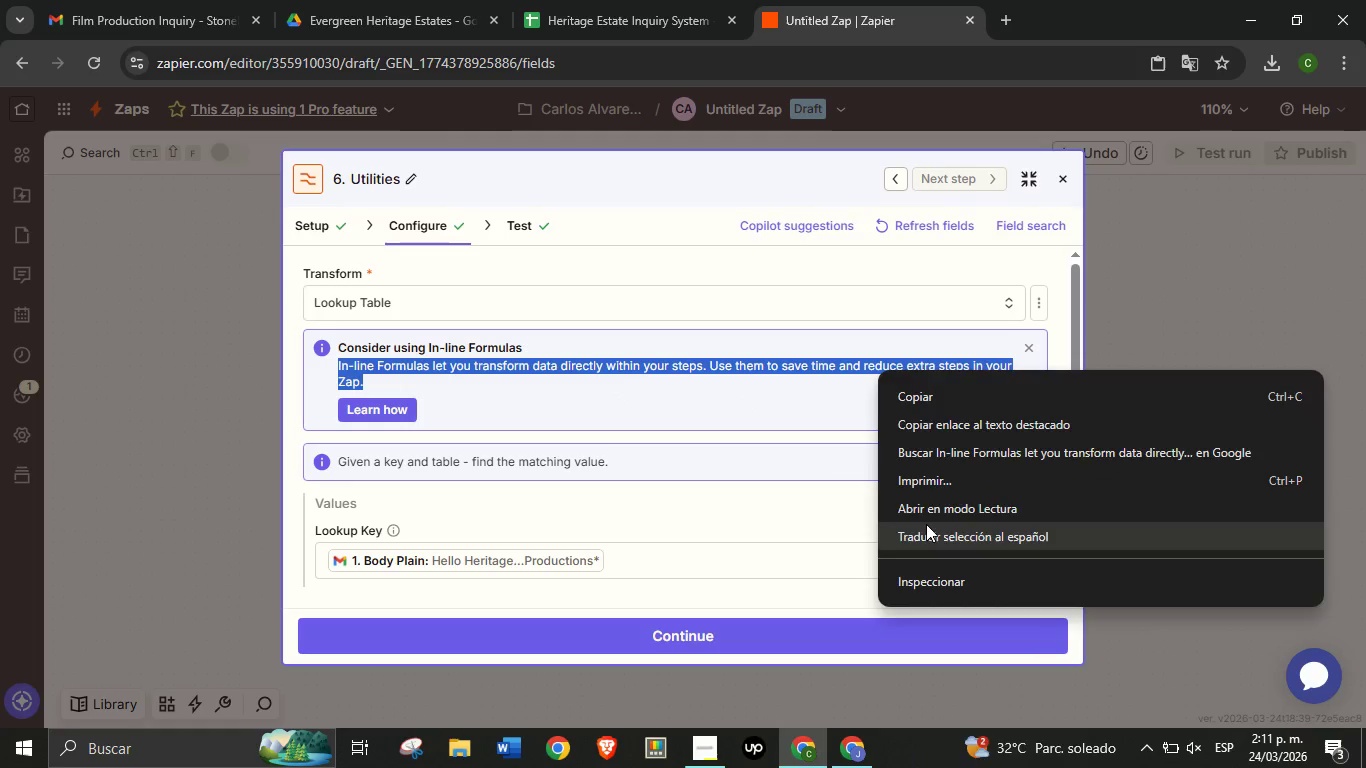 
left_click([926, 524])
 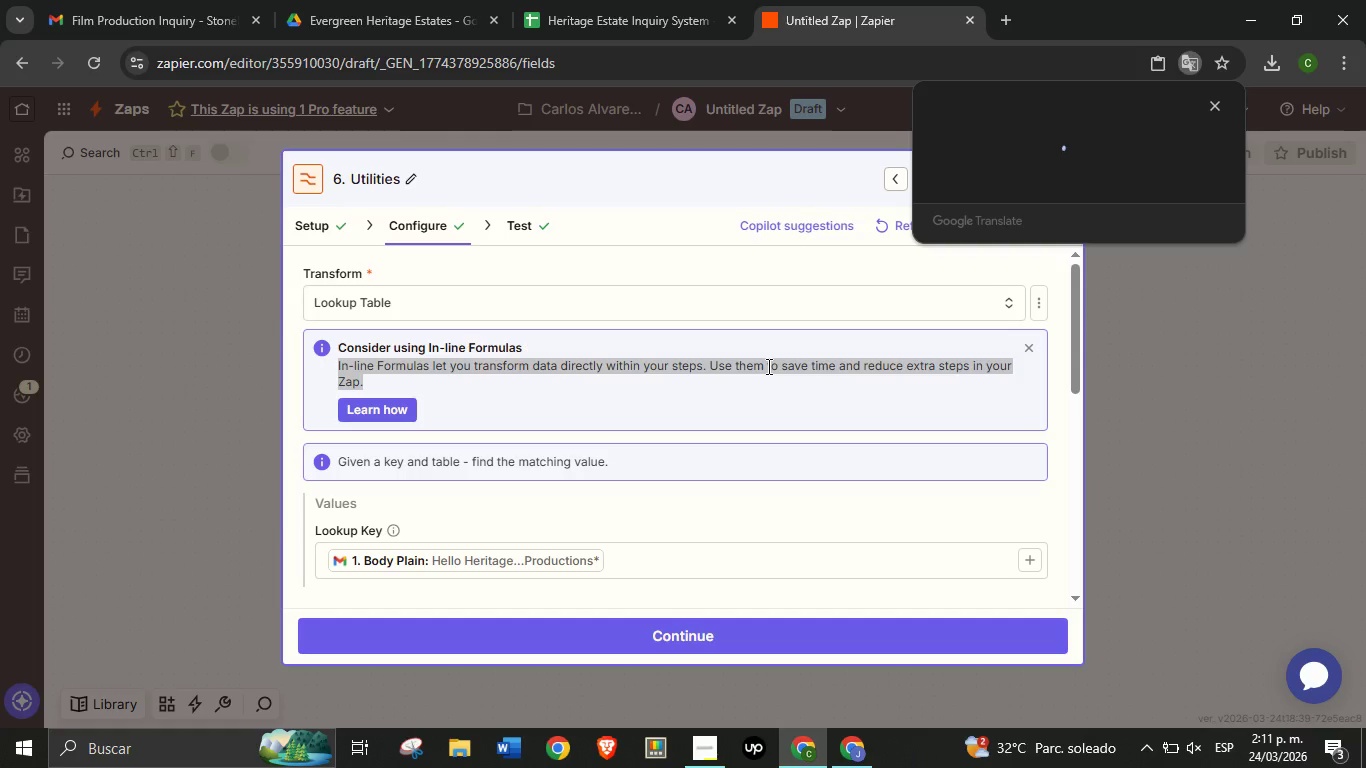 
wait(7.81)
 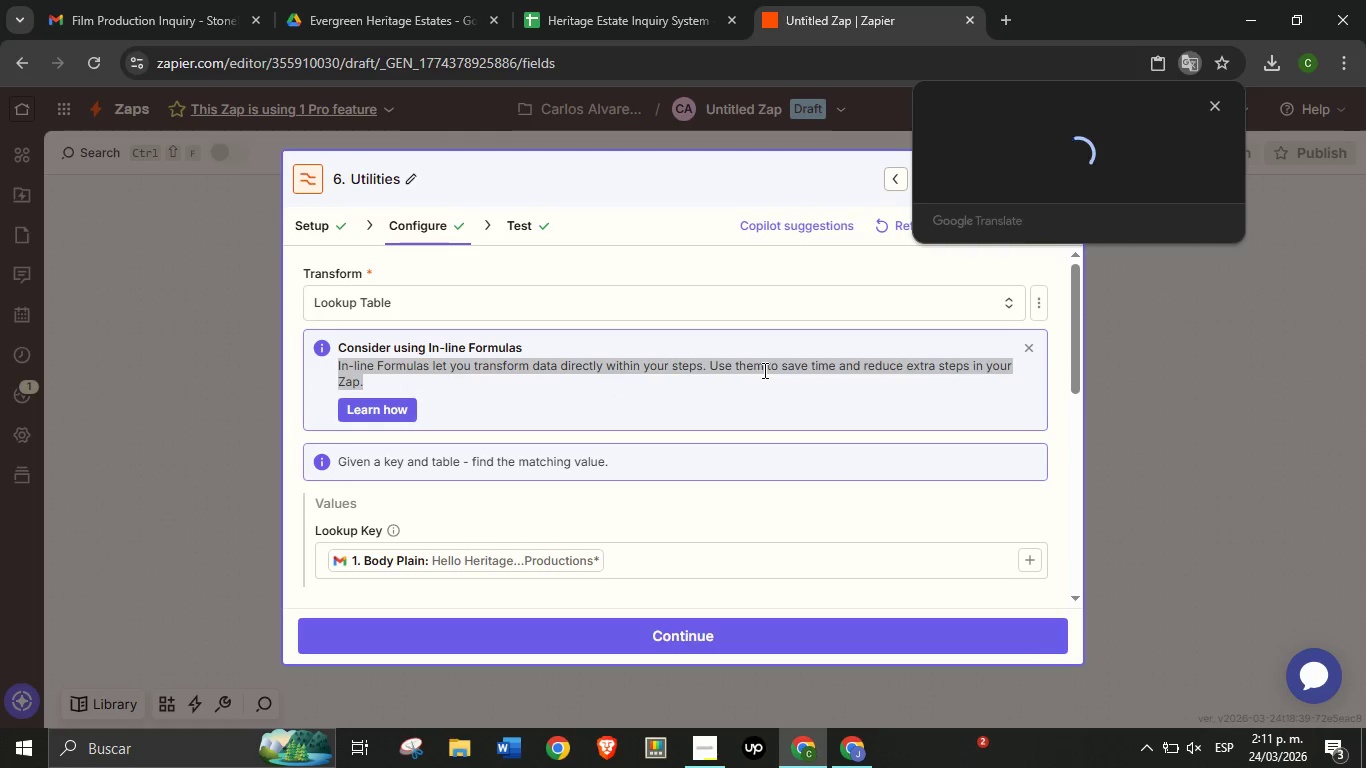 
left_click([786, 366])
 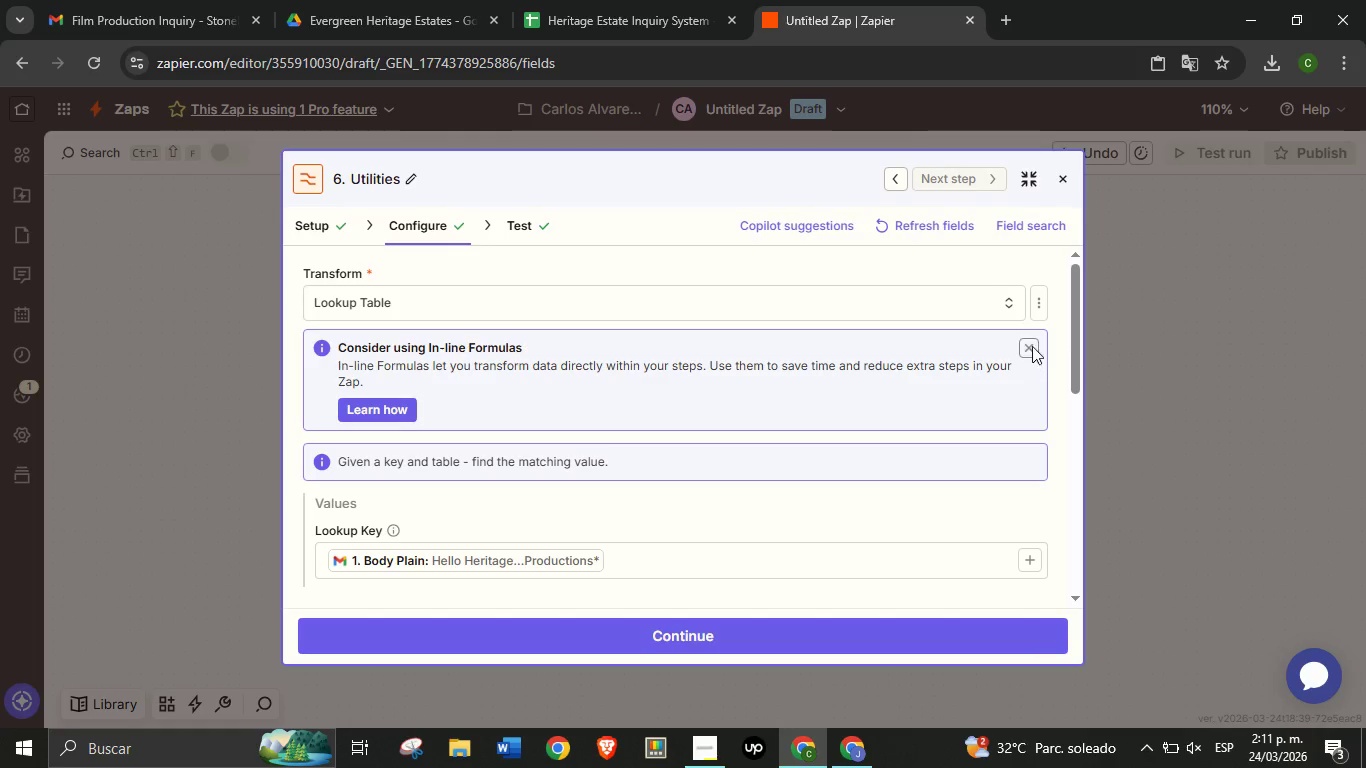 
left_click([1032, 346])
 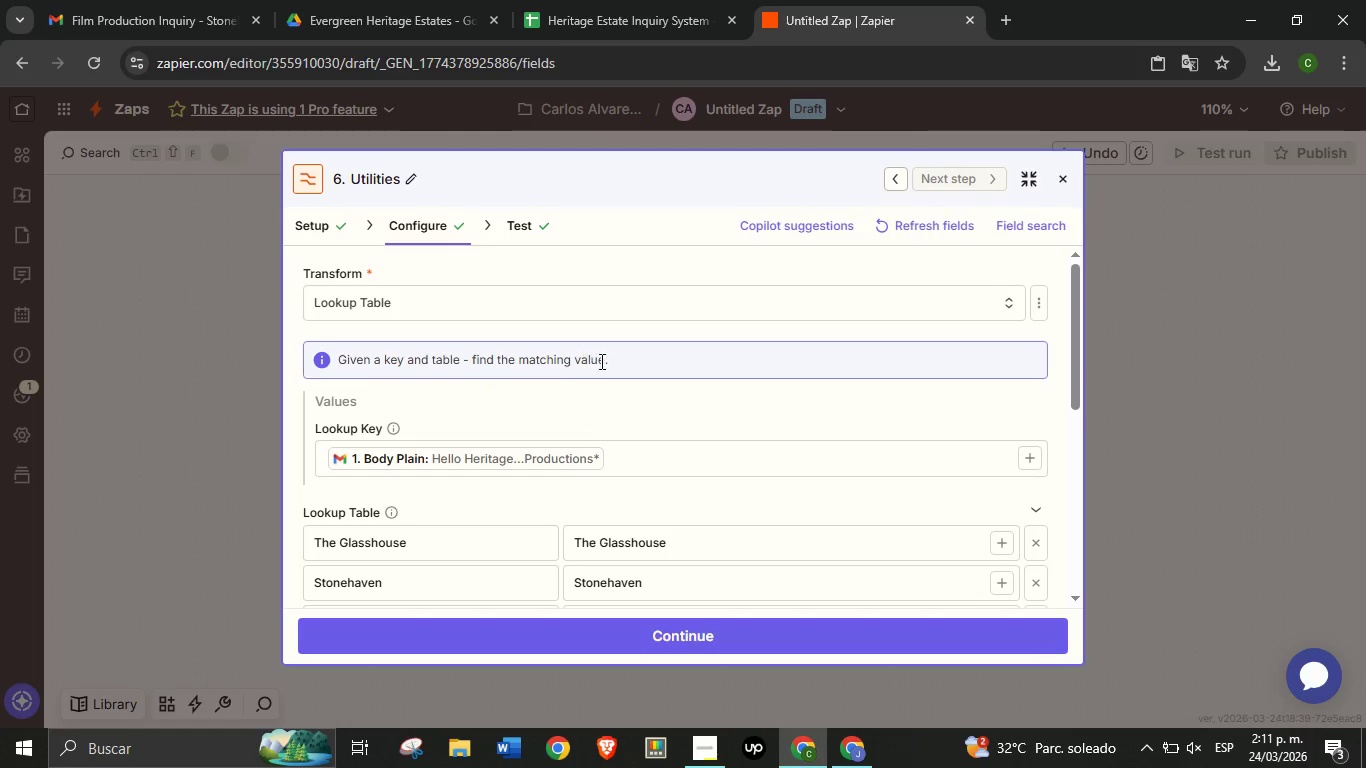 
wait(5.52)
 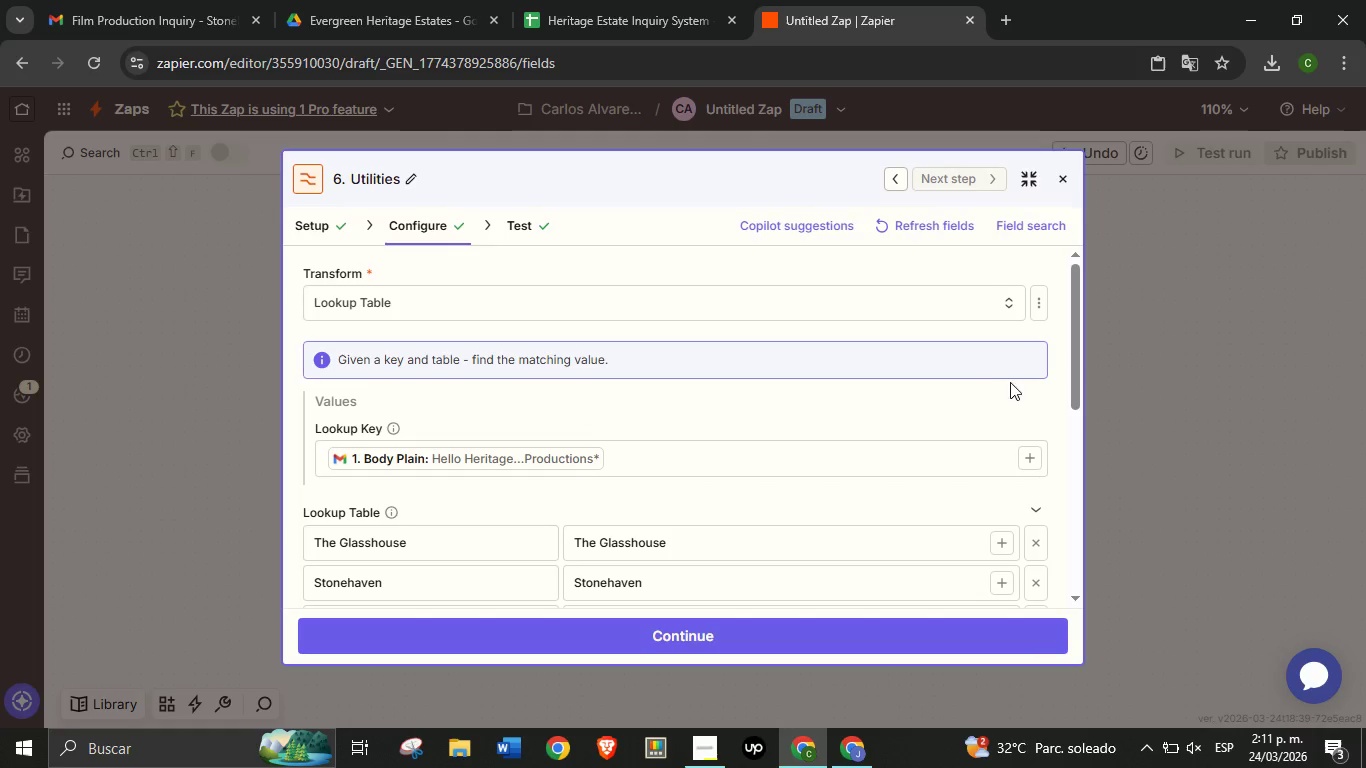 
double_click([524, 363])
 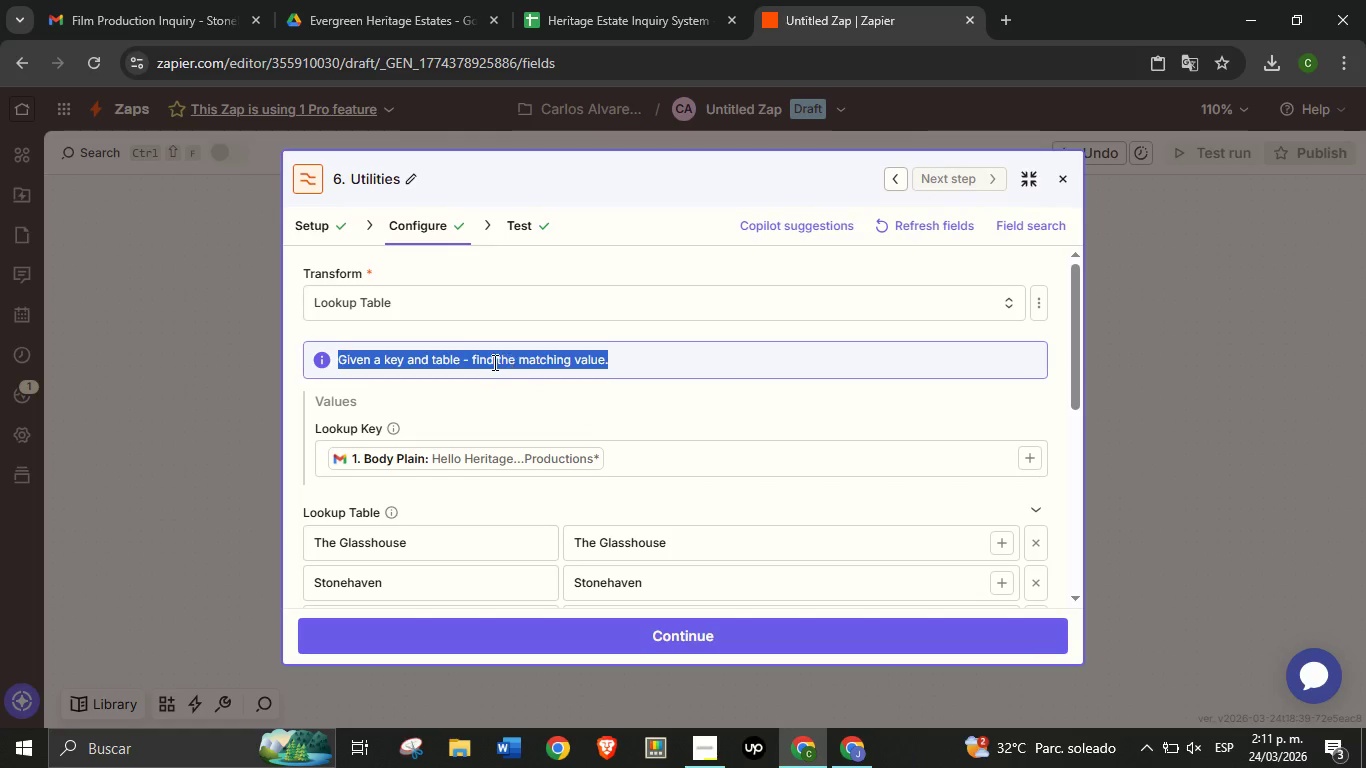 
triple_click([524, 363])
 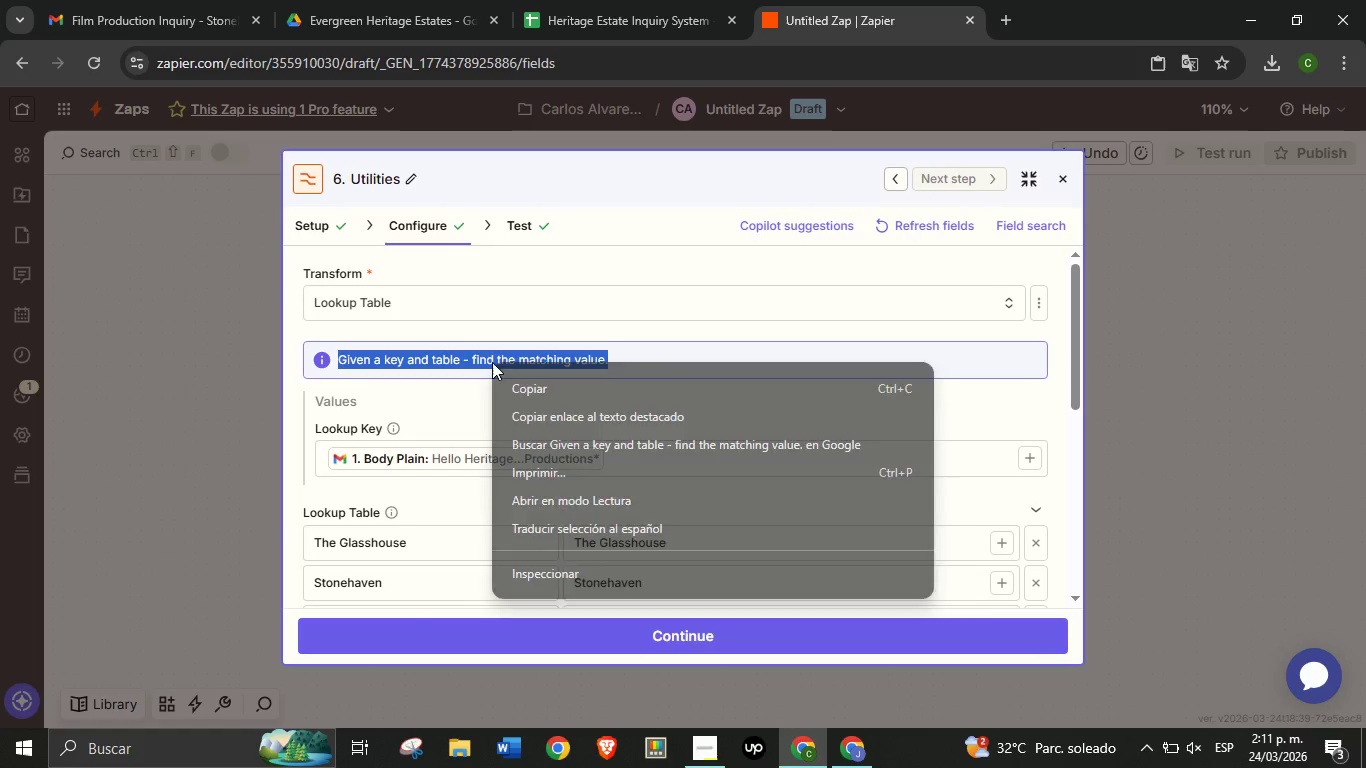 
right_click([492, 362])
 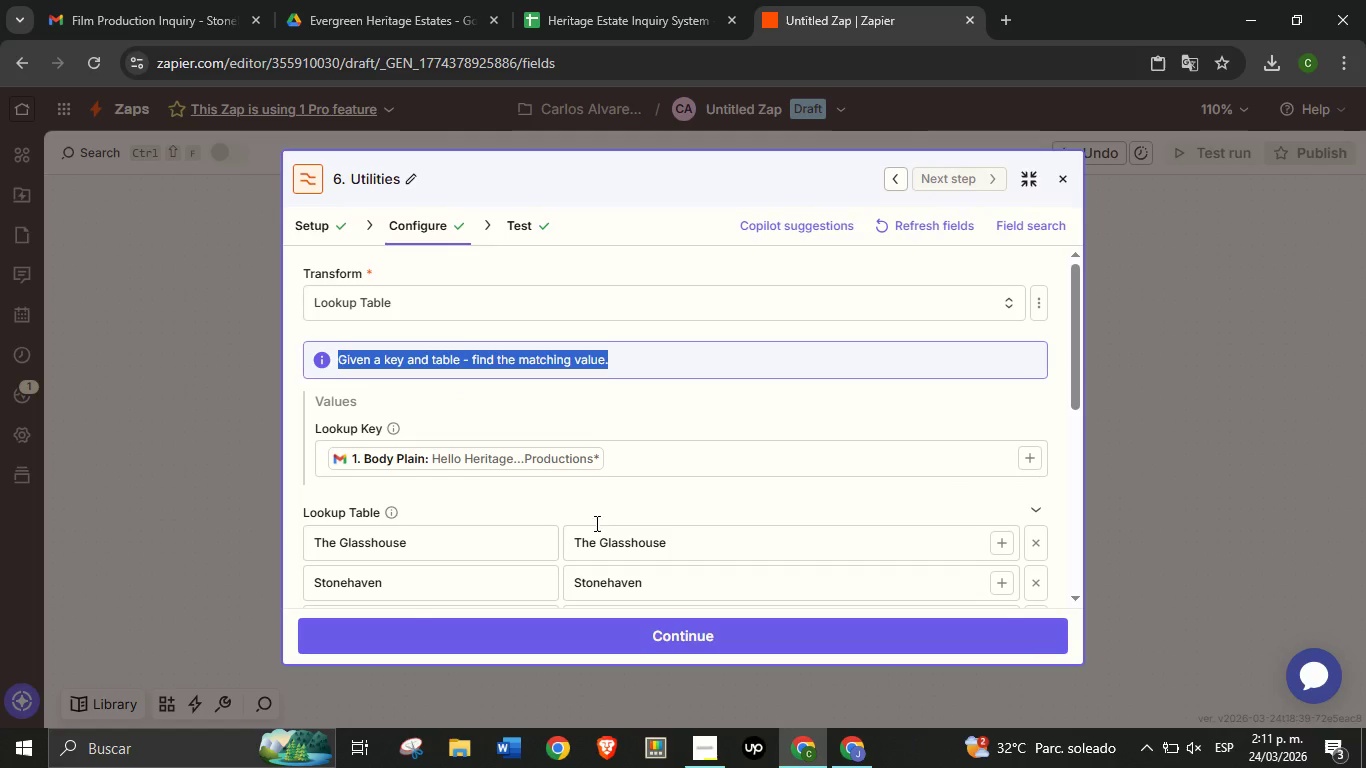 
left_click([595, 522])
 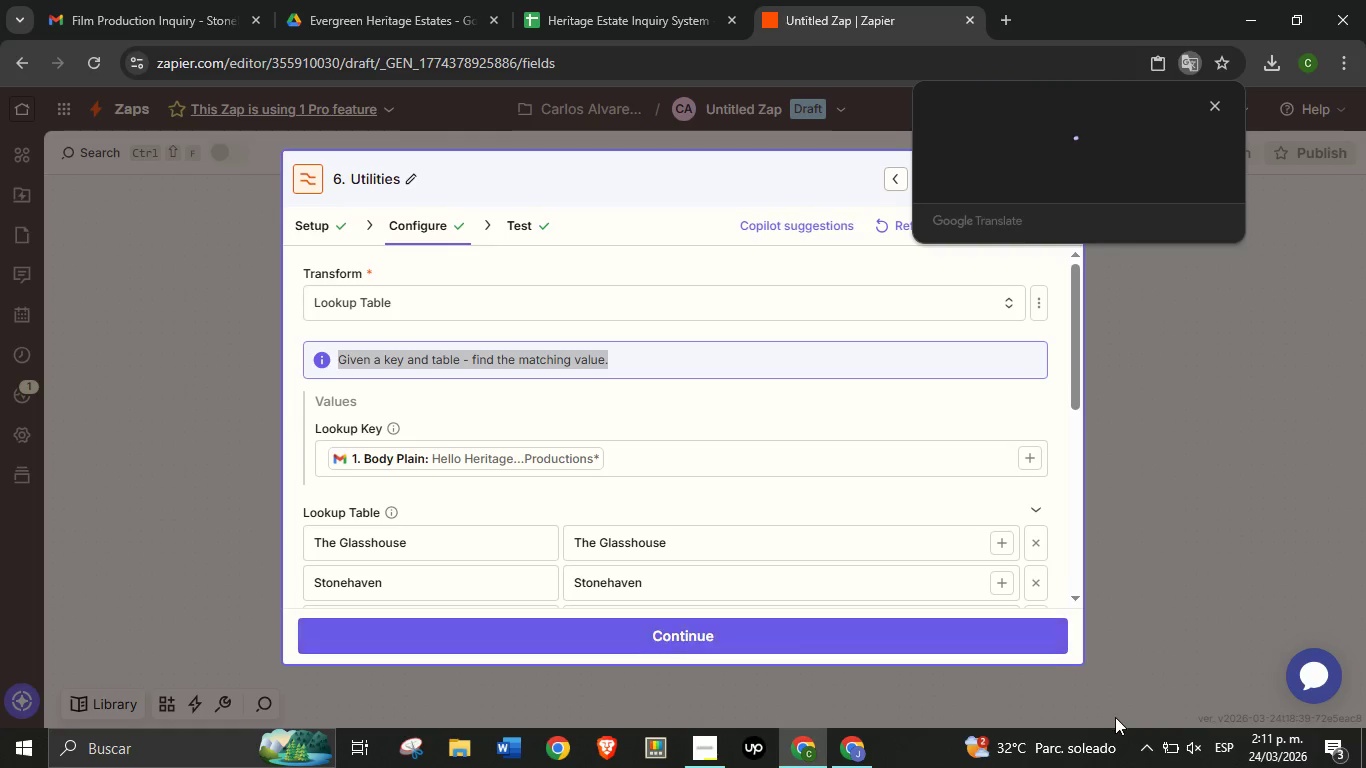 
left_click([1143, 746])
 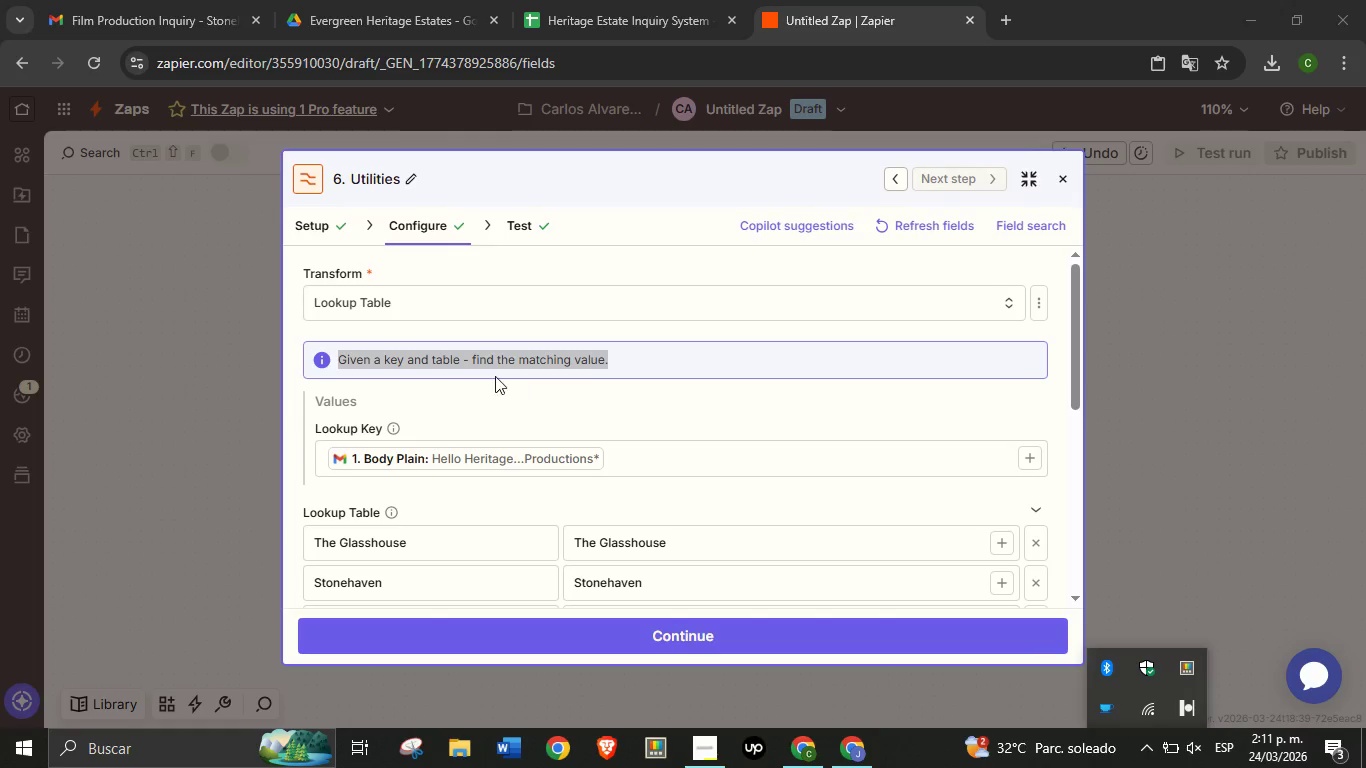 
left_click([484, 359])
 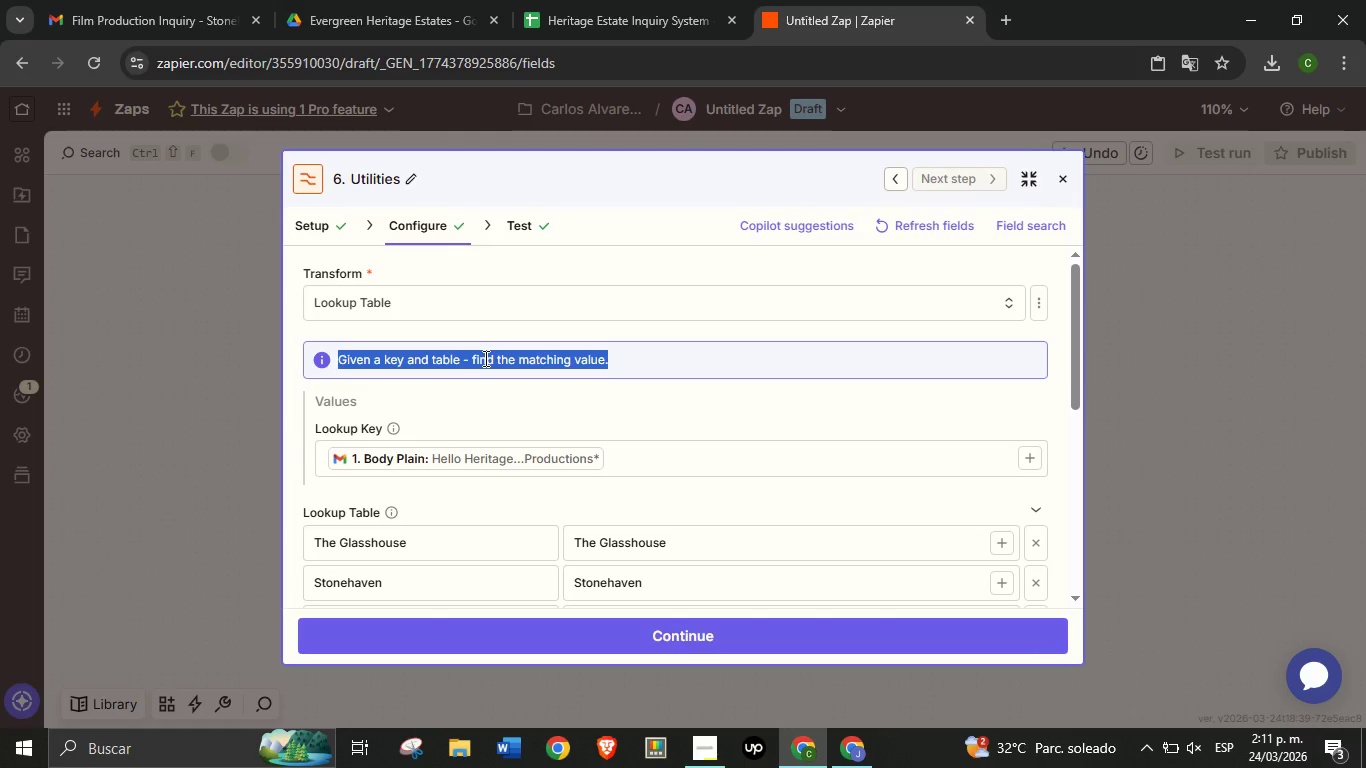 
triple_click([484, 358])
 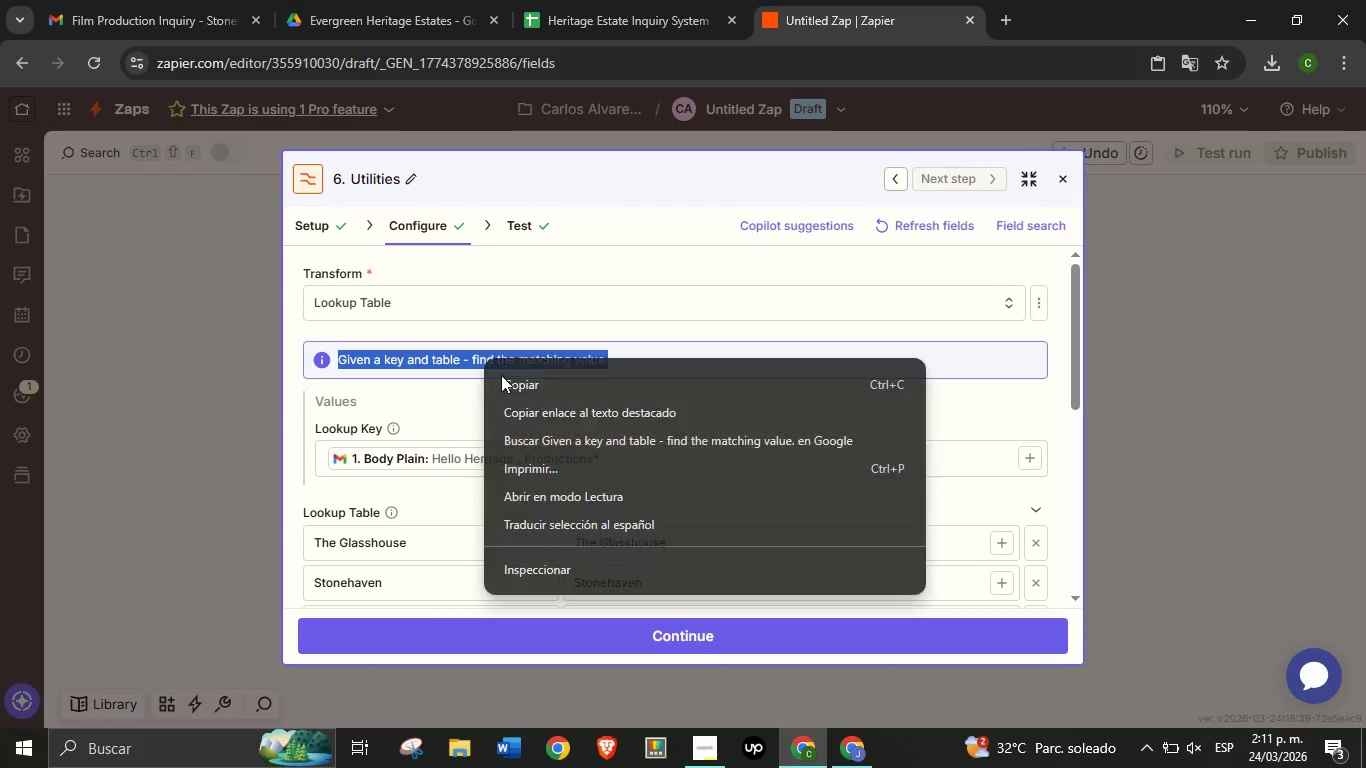 
right_click([484, 358])
 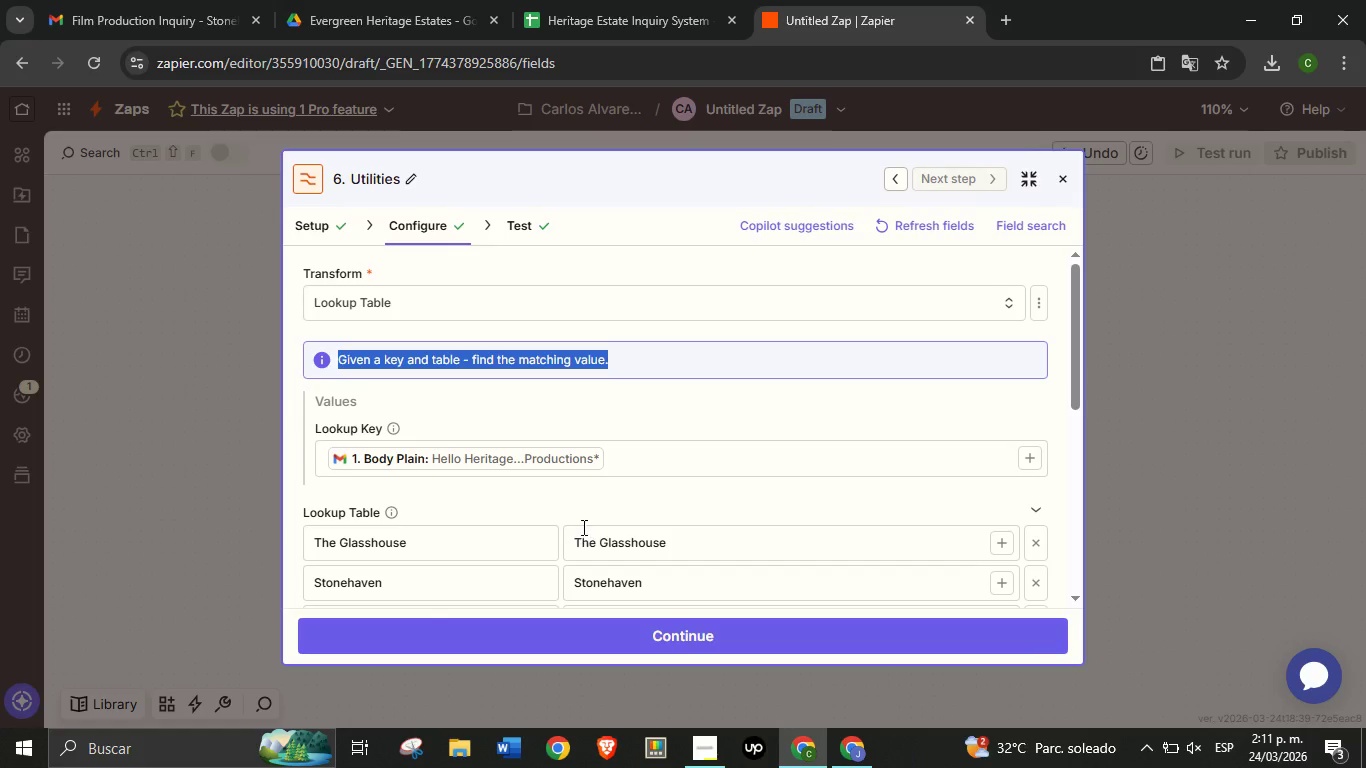 
left_click([582, 527])
 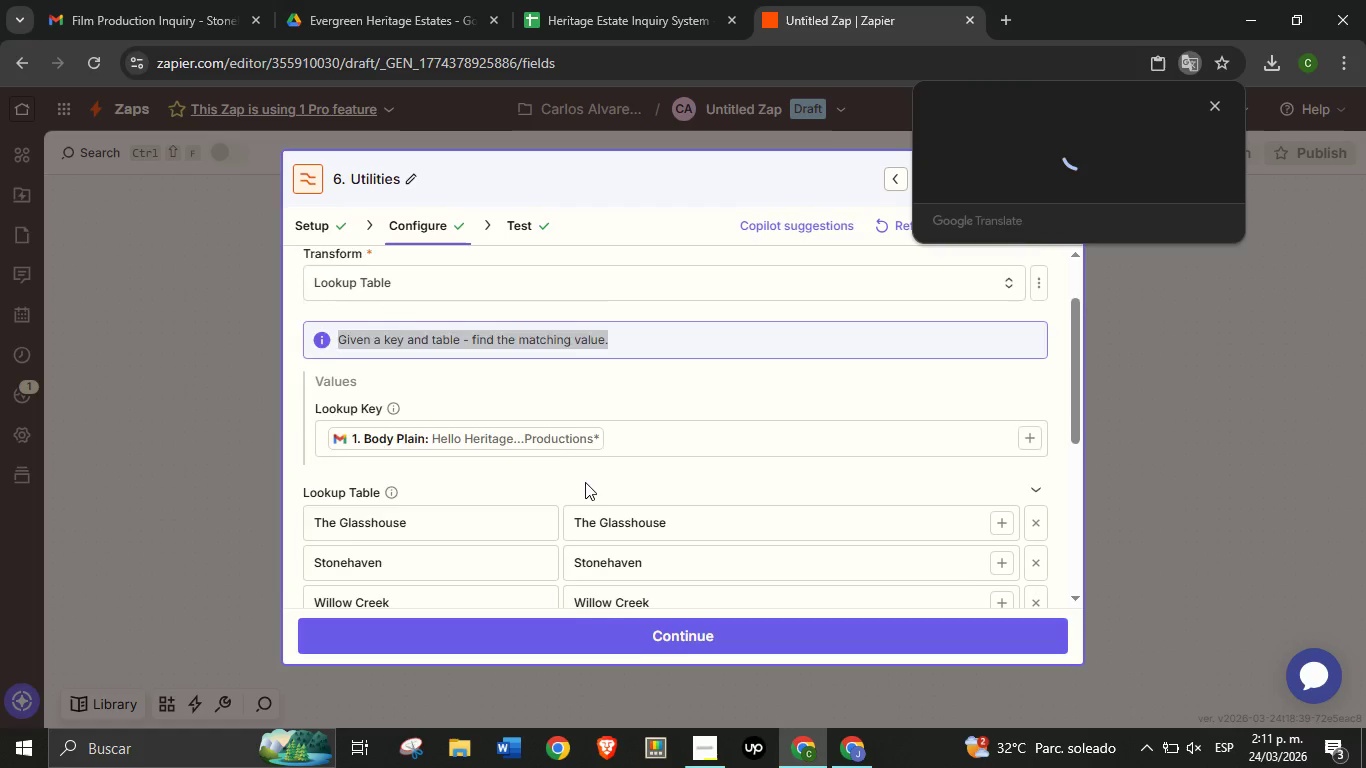 
scroll: coordinate [568, 484], scroll_direction: down, amount: 4.0
 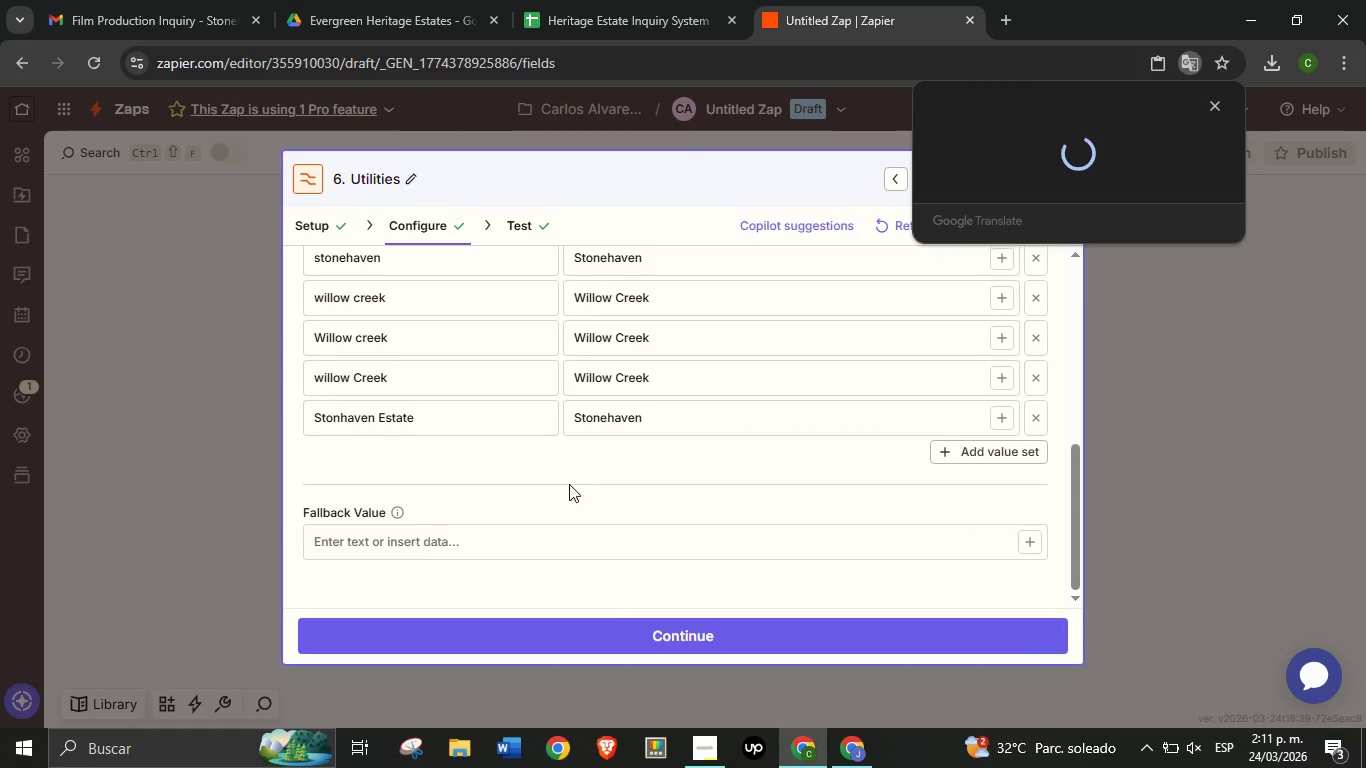 
scroll: coordinate [569, 484], scroll_direction: up, amount: 1.0
 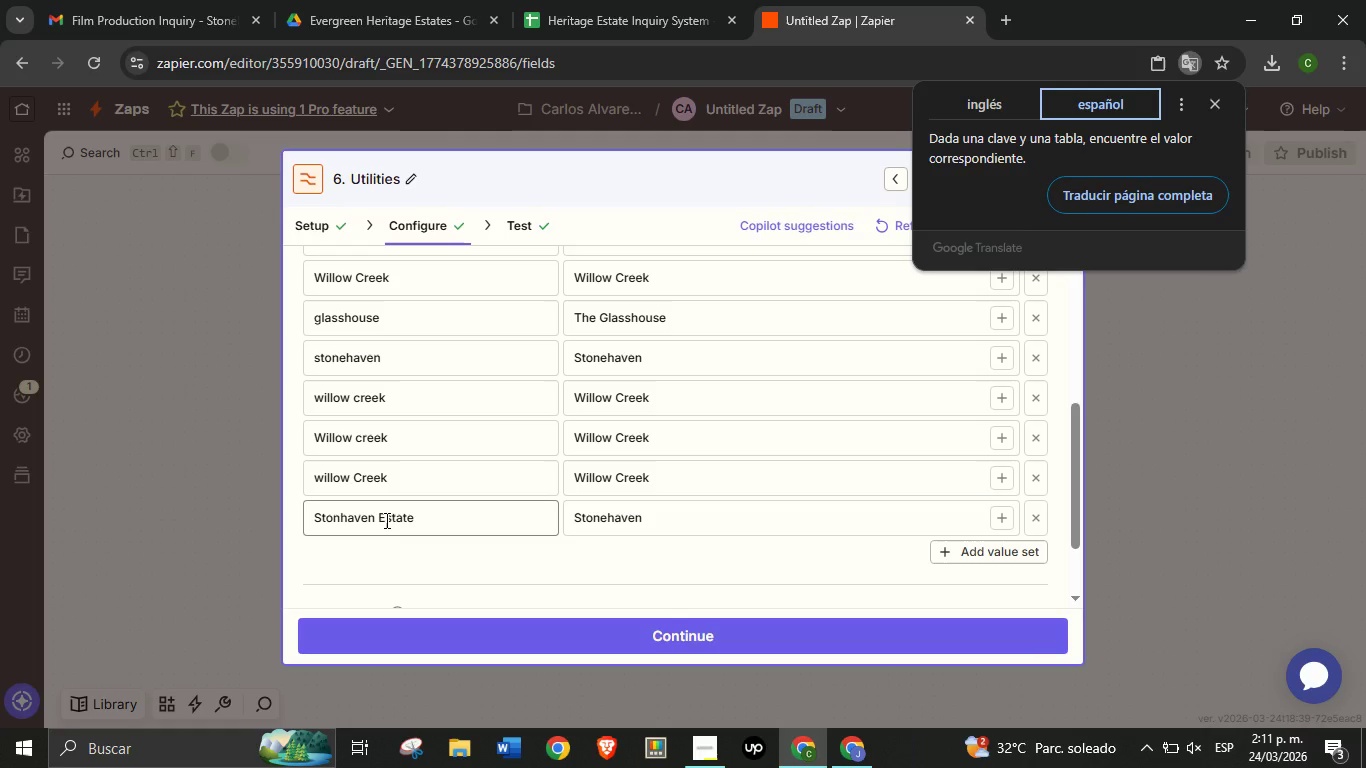 
wait(5.02)
 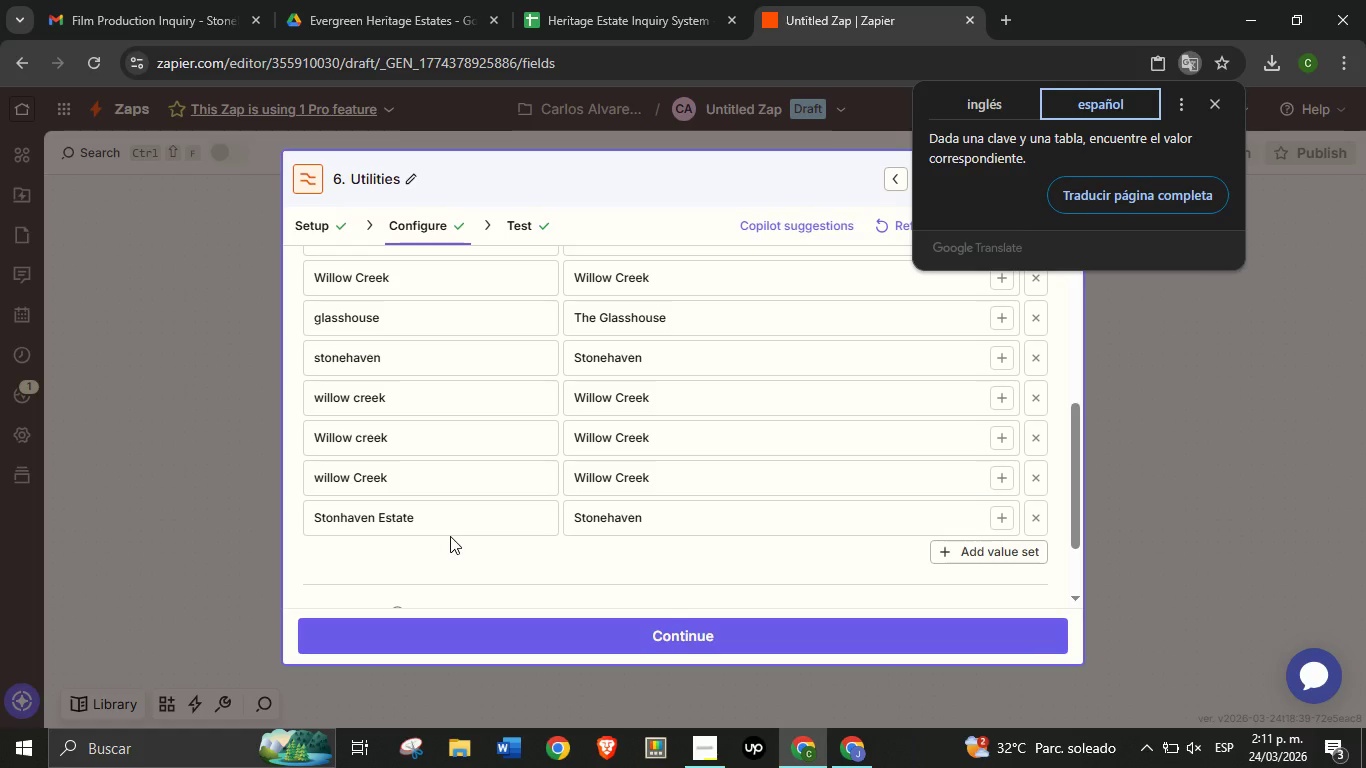 
left_click([385, 519])
 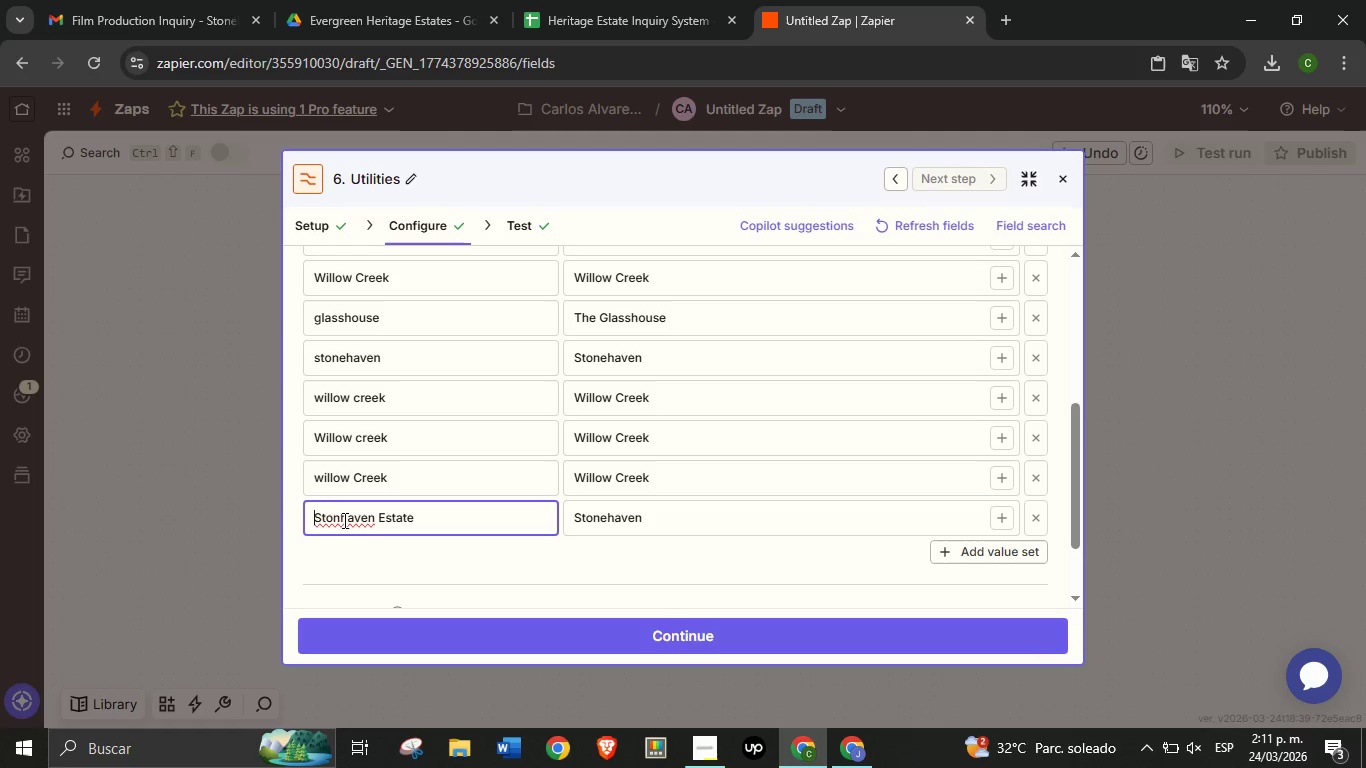 
left_click([343, 520])
 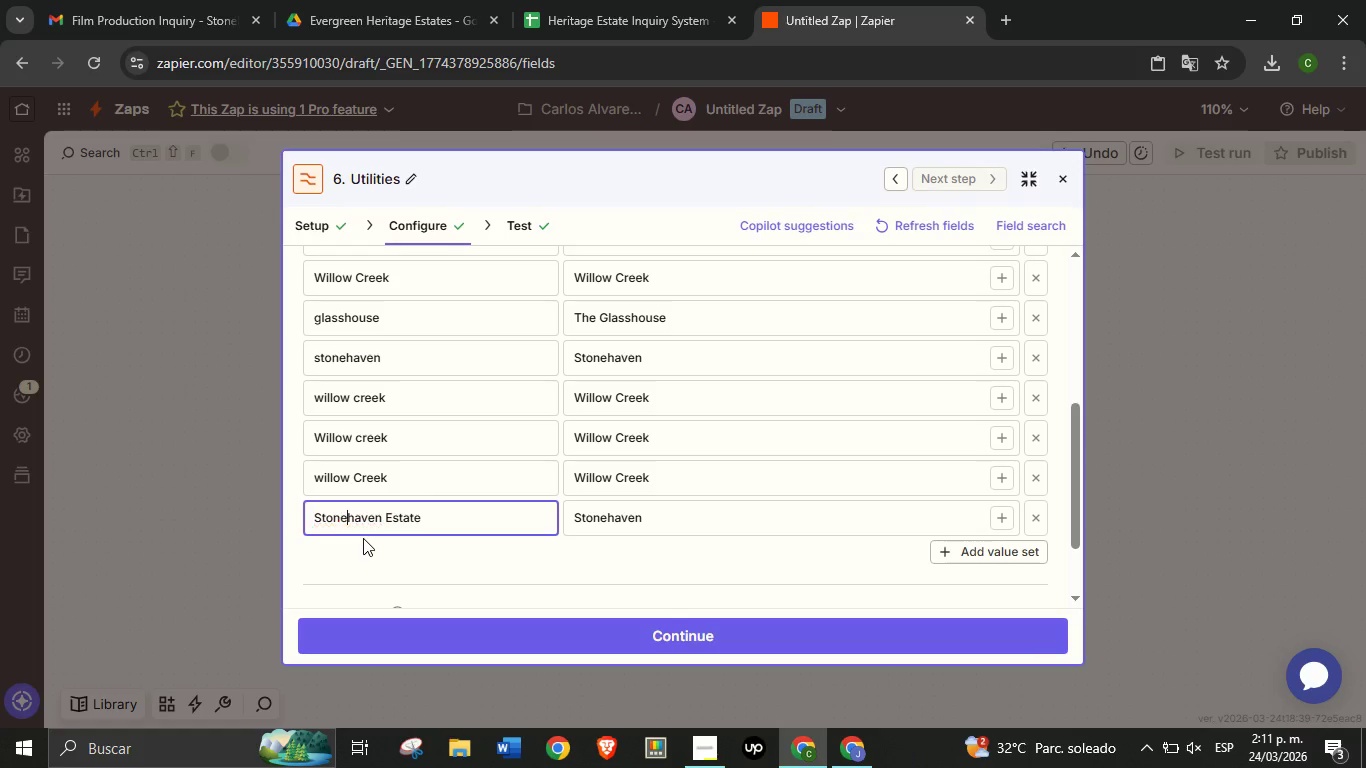 
key(E)
 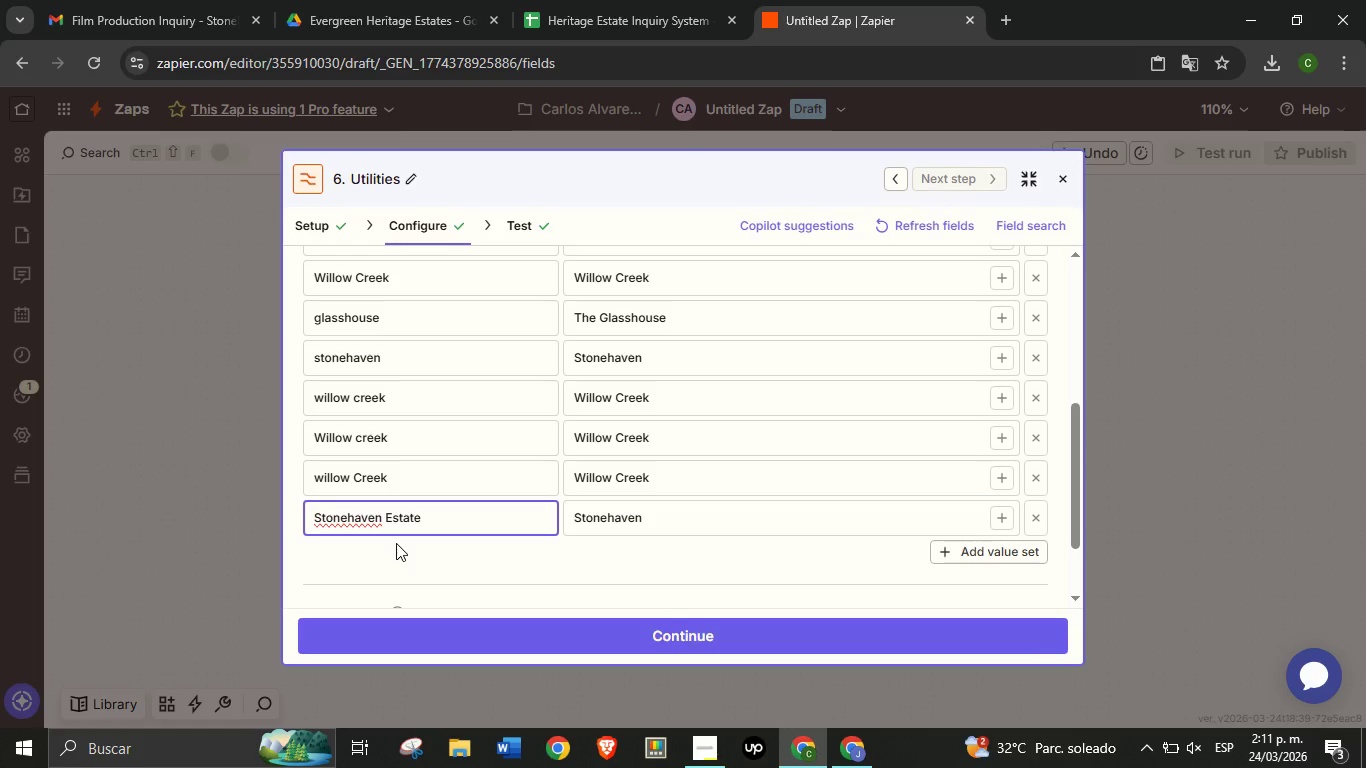 
left_click([396, 543])
 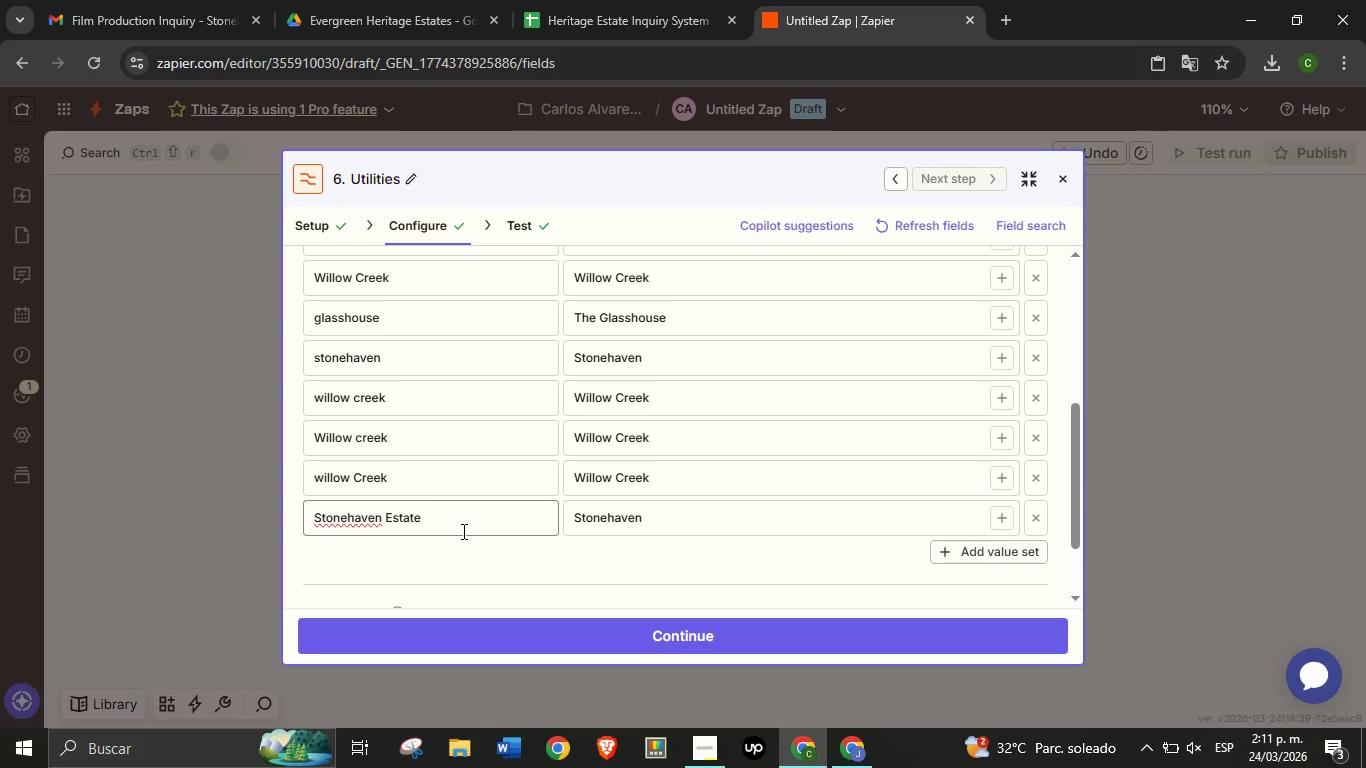 
wait(9.47)
 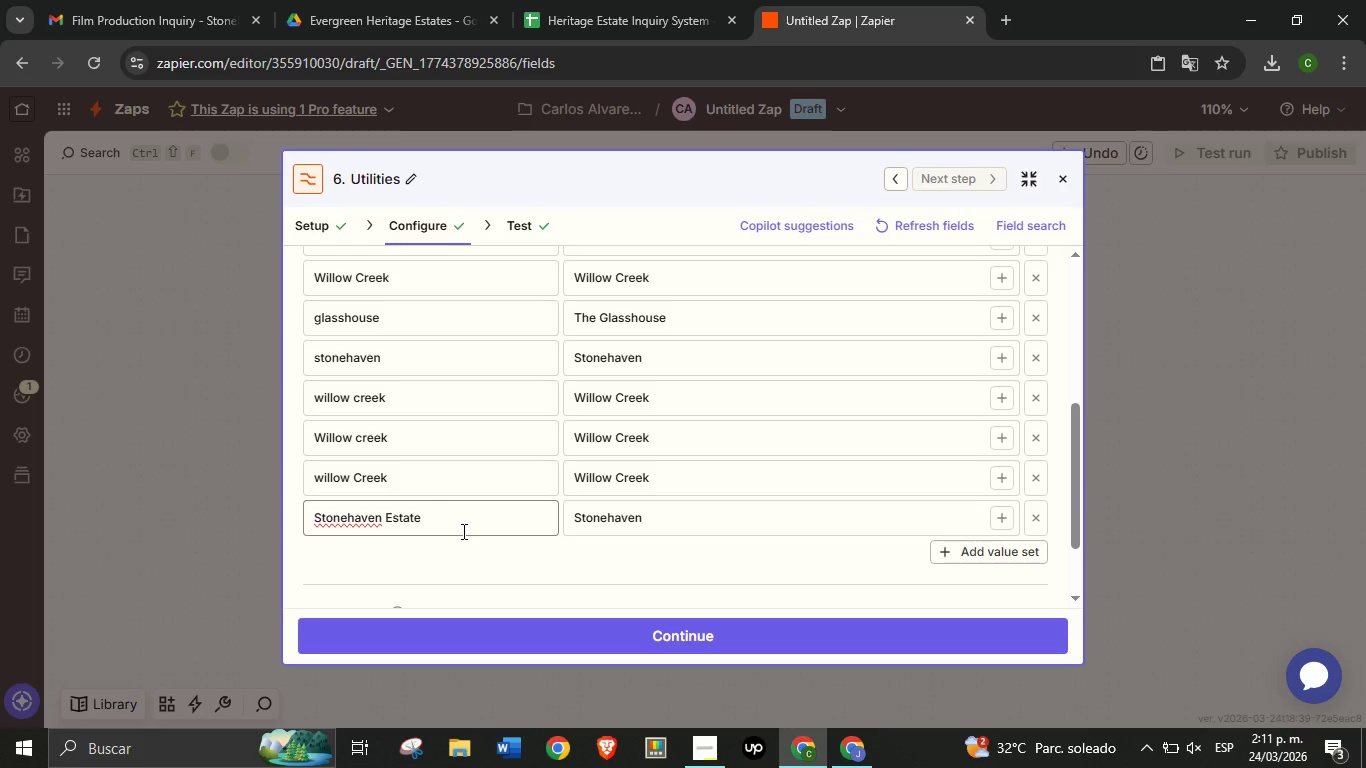 
left_click([213, 0])
 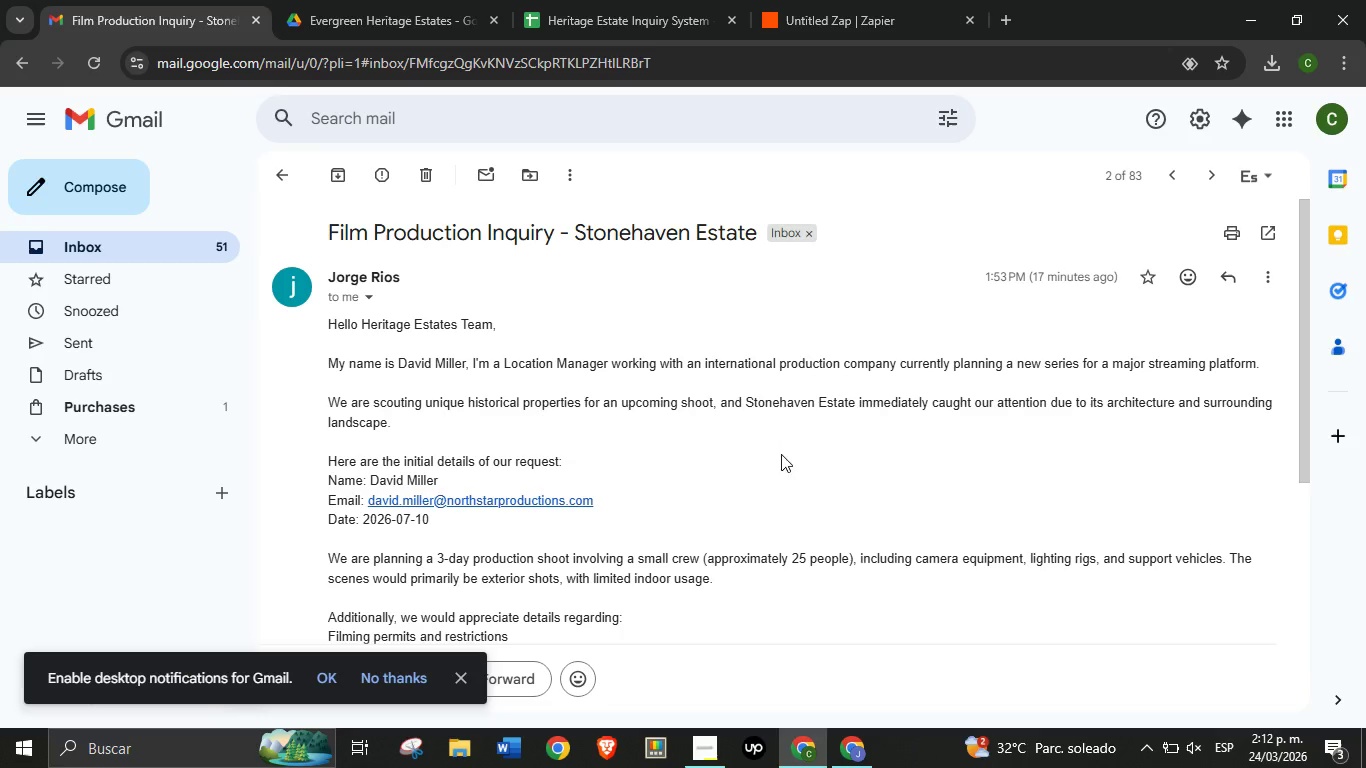 
left_click([877, 0])
 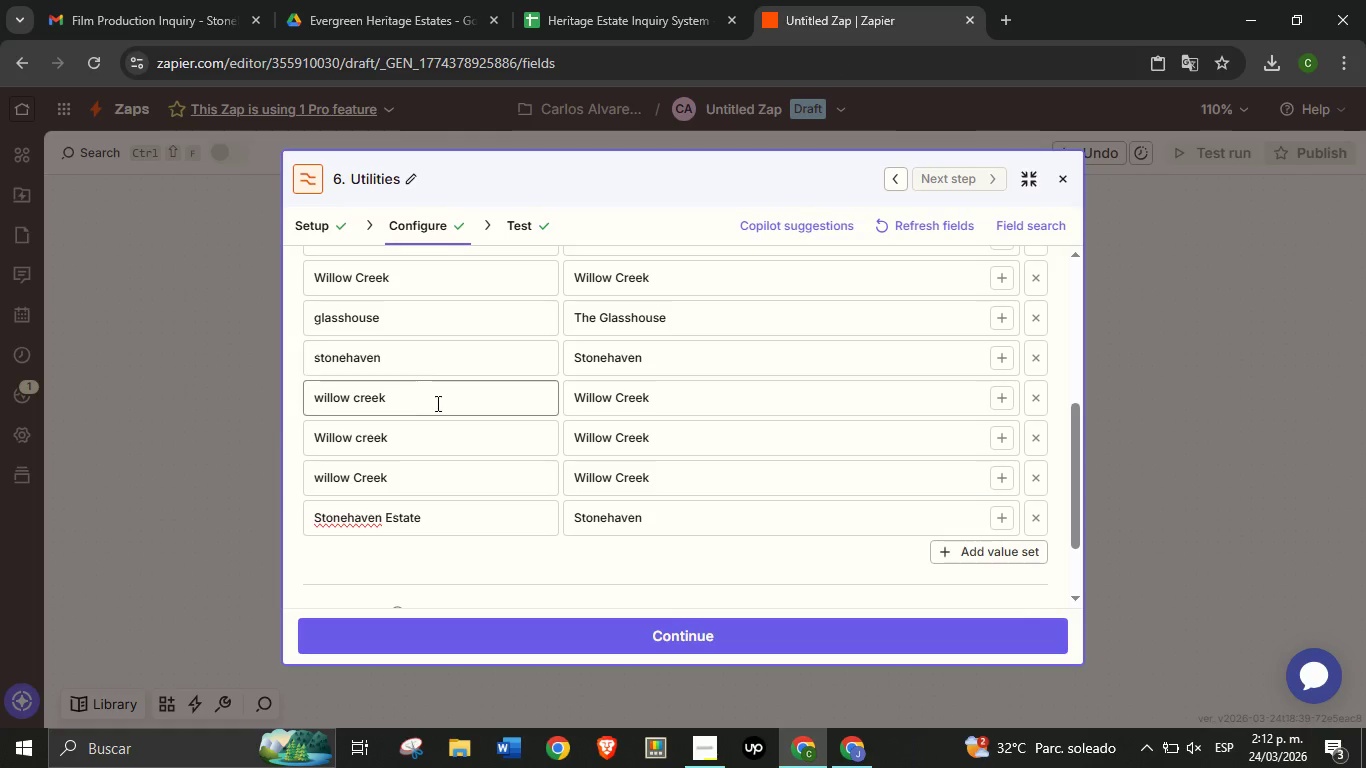 
scroll: coordinate [437, 405], scroll_direction: up, amount: 1.0
 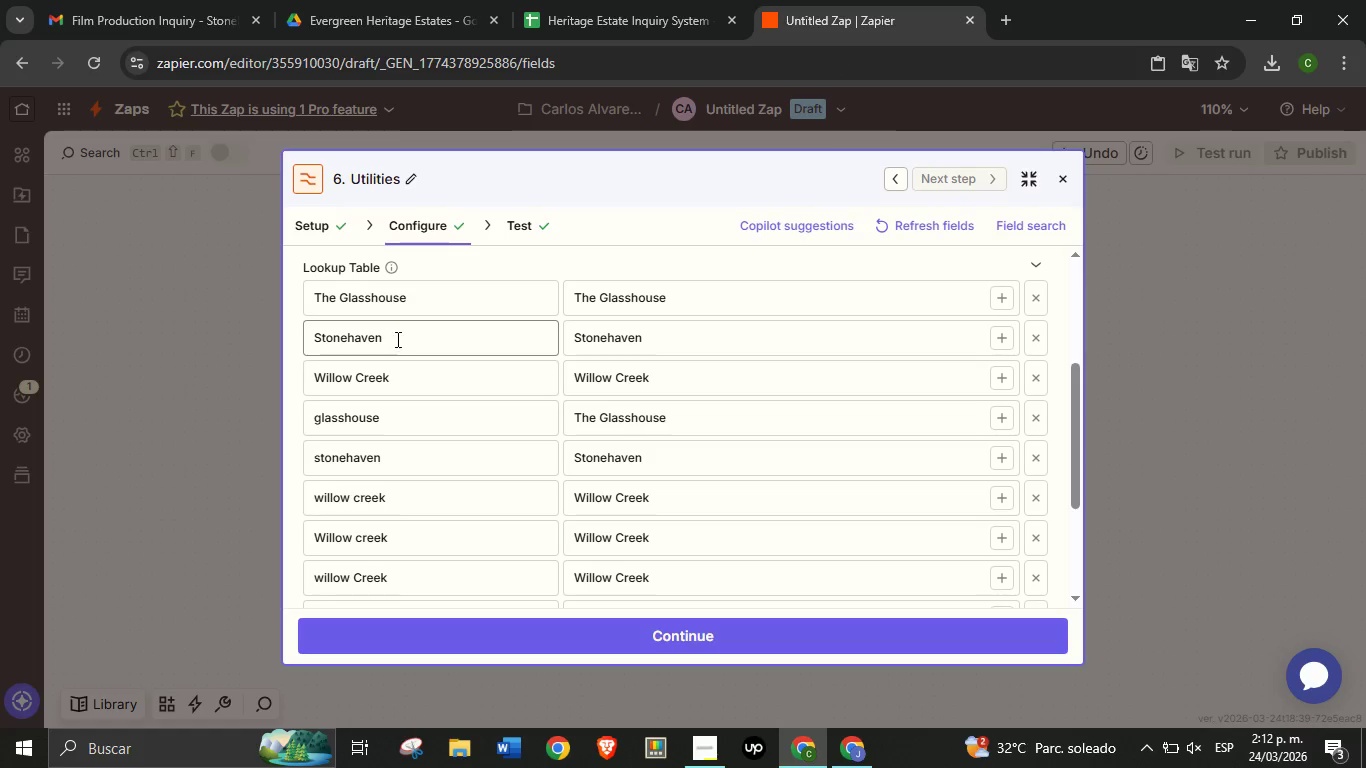 
left_click([405, 338])
 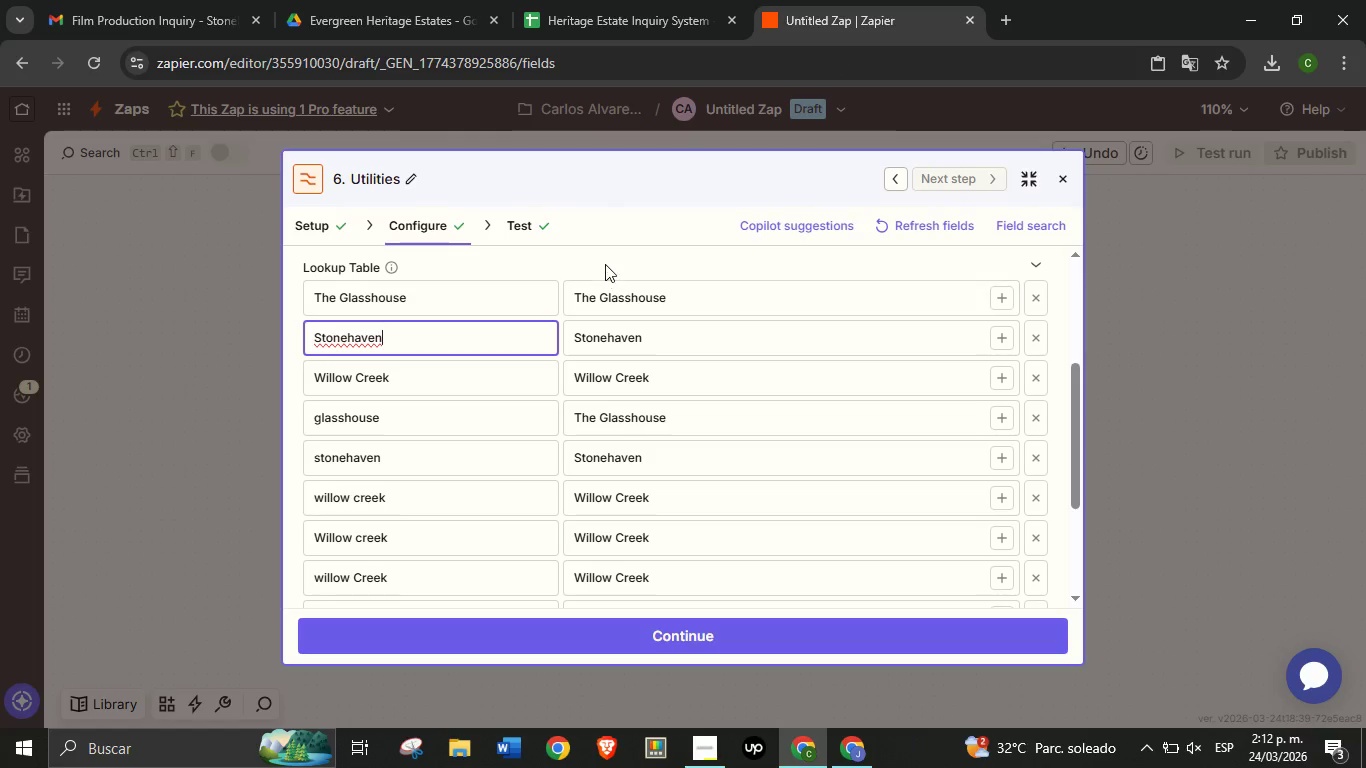 
left_click([605, 261])
 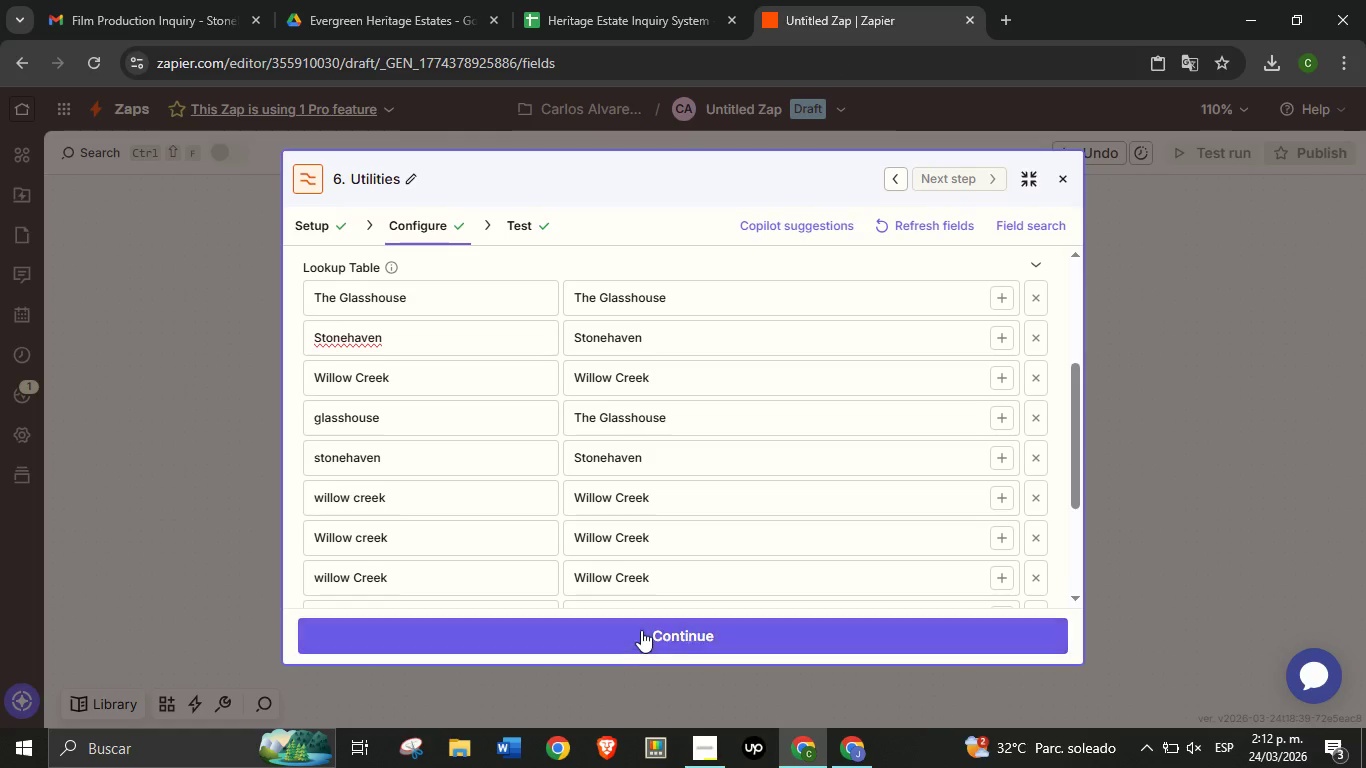 
left_click([641, 630])
 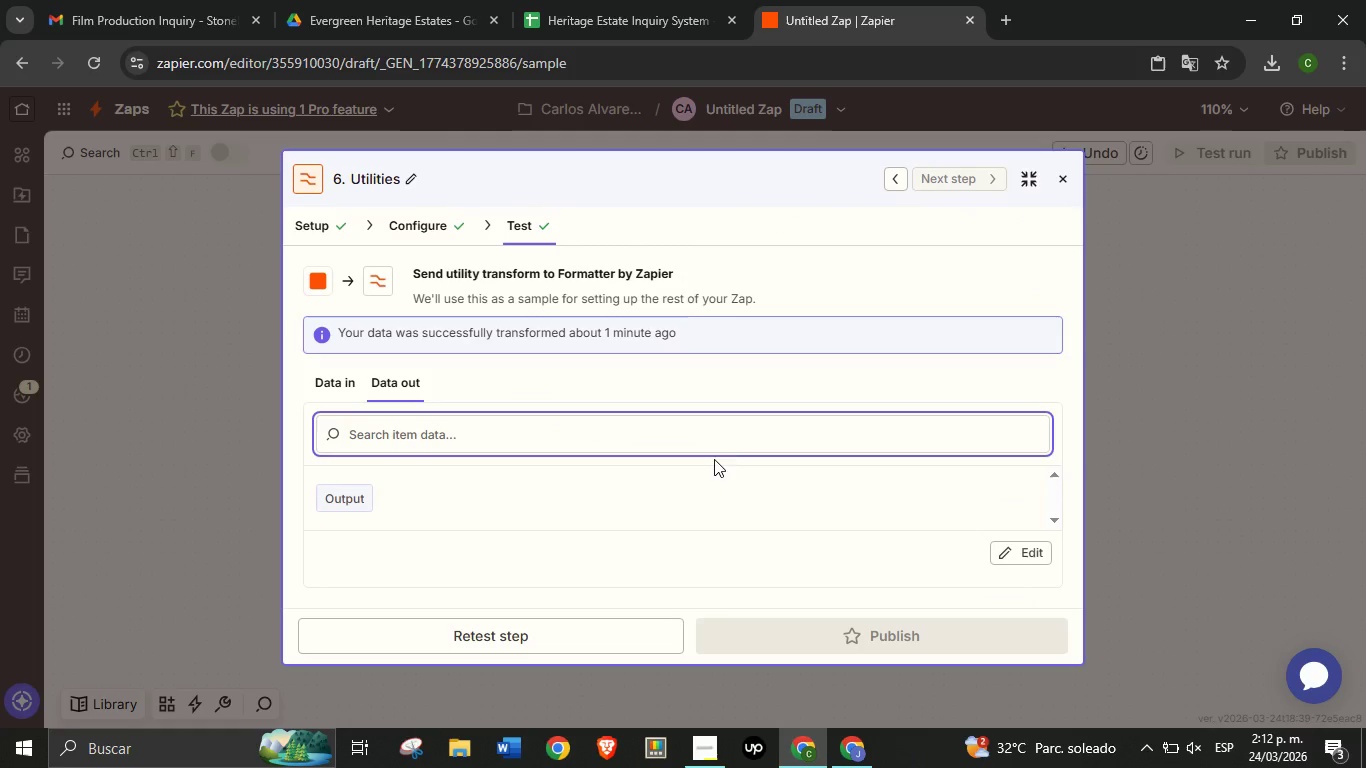 
scroll: coordinate [741, 463], scroll_direction: down, amount: 1.0
 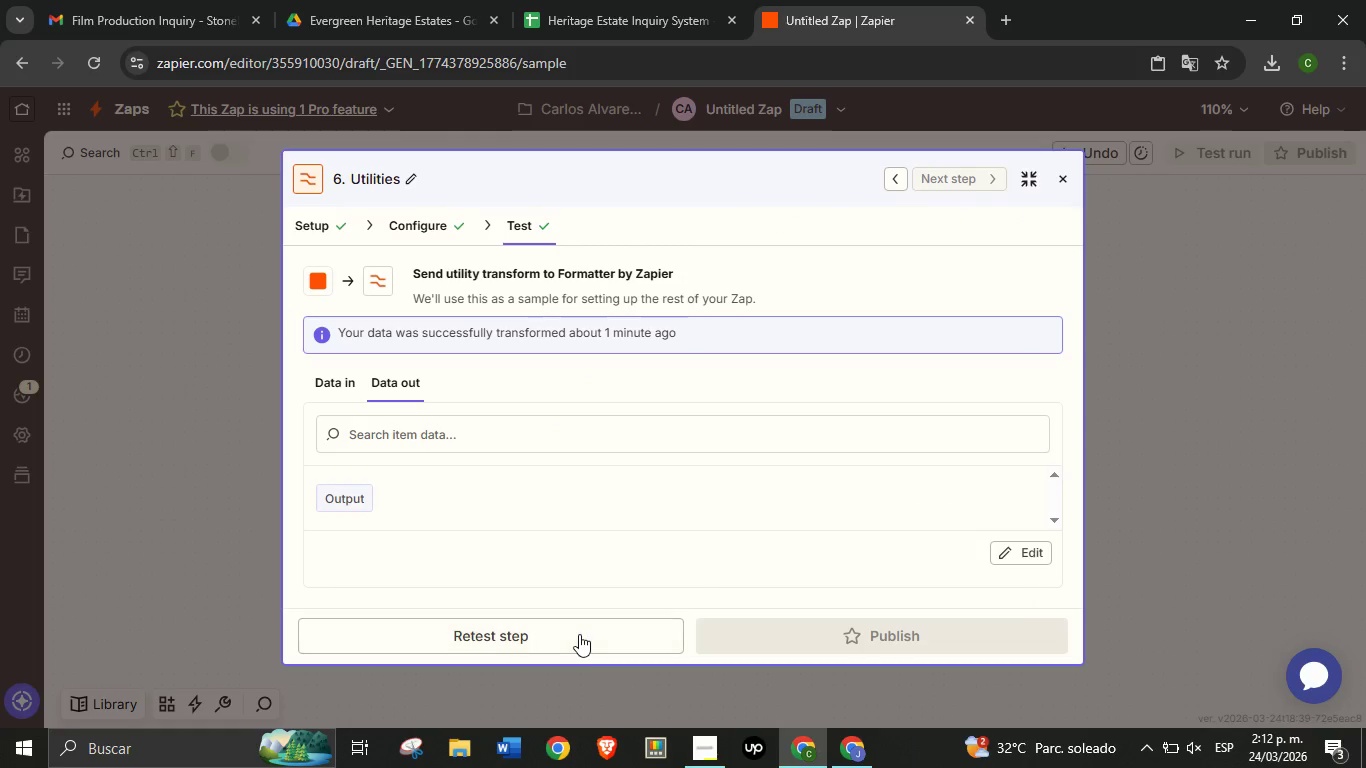 
left_click([579, 634])
 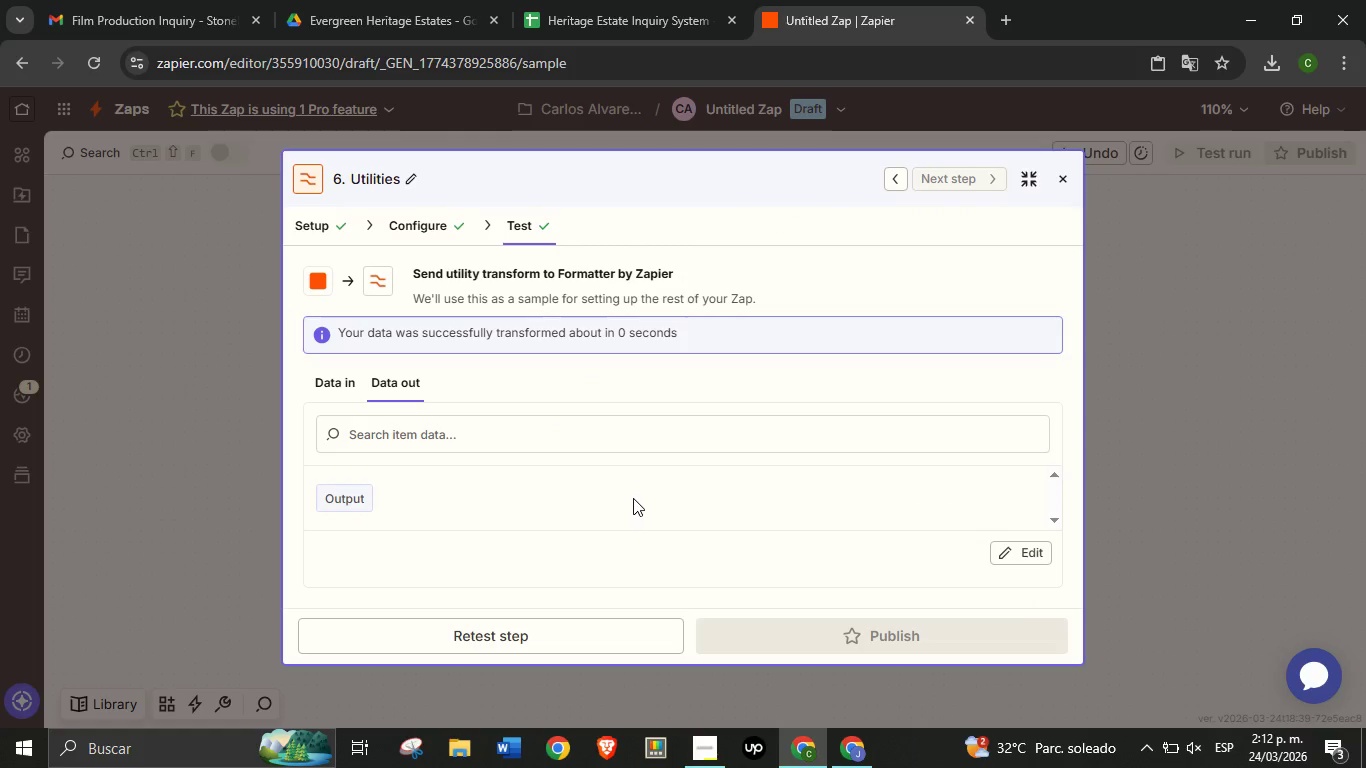 
scroll: coordinate [634, 497], scroll_direction: up, amount: 1.0
 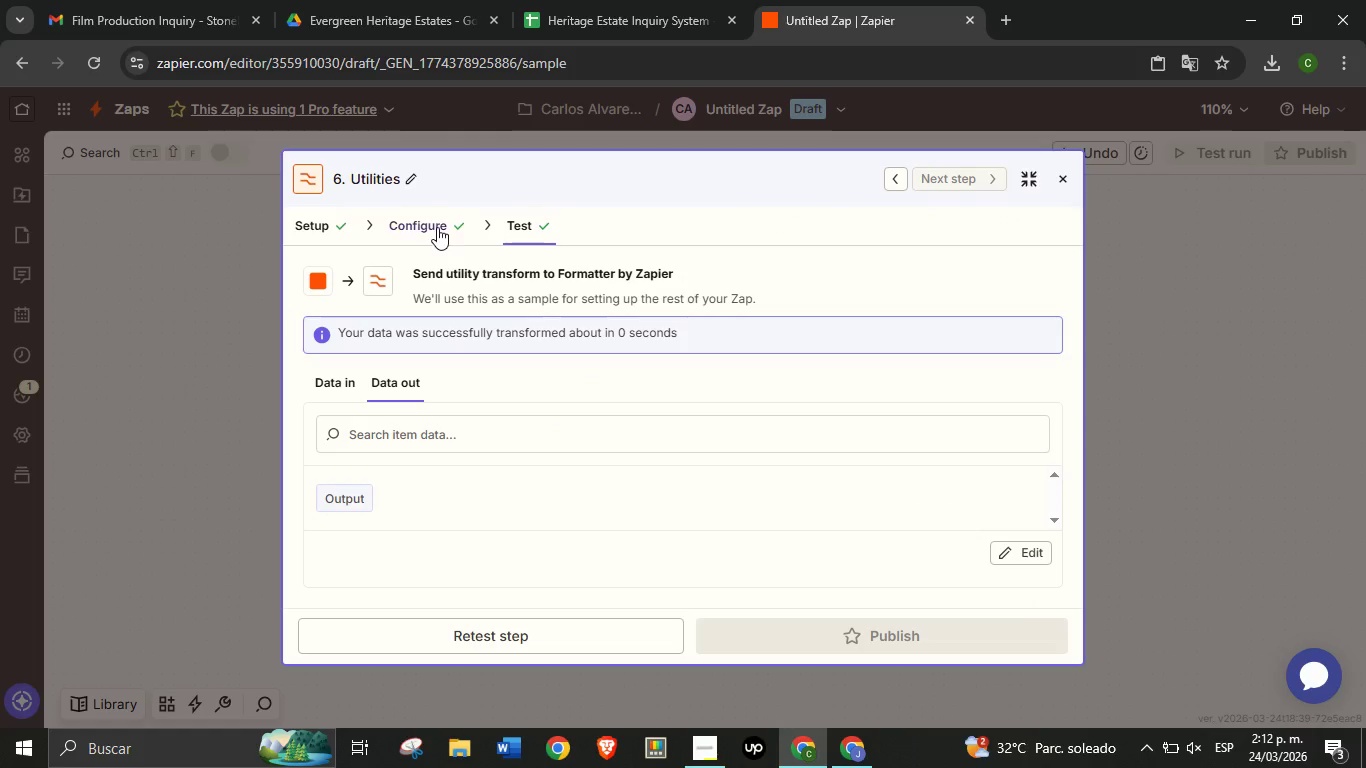 
left_click([437, 227])
 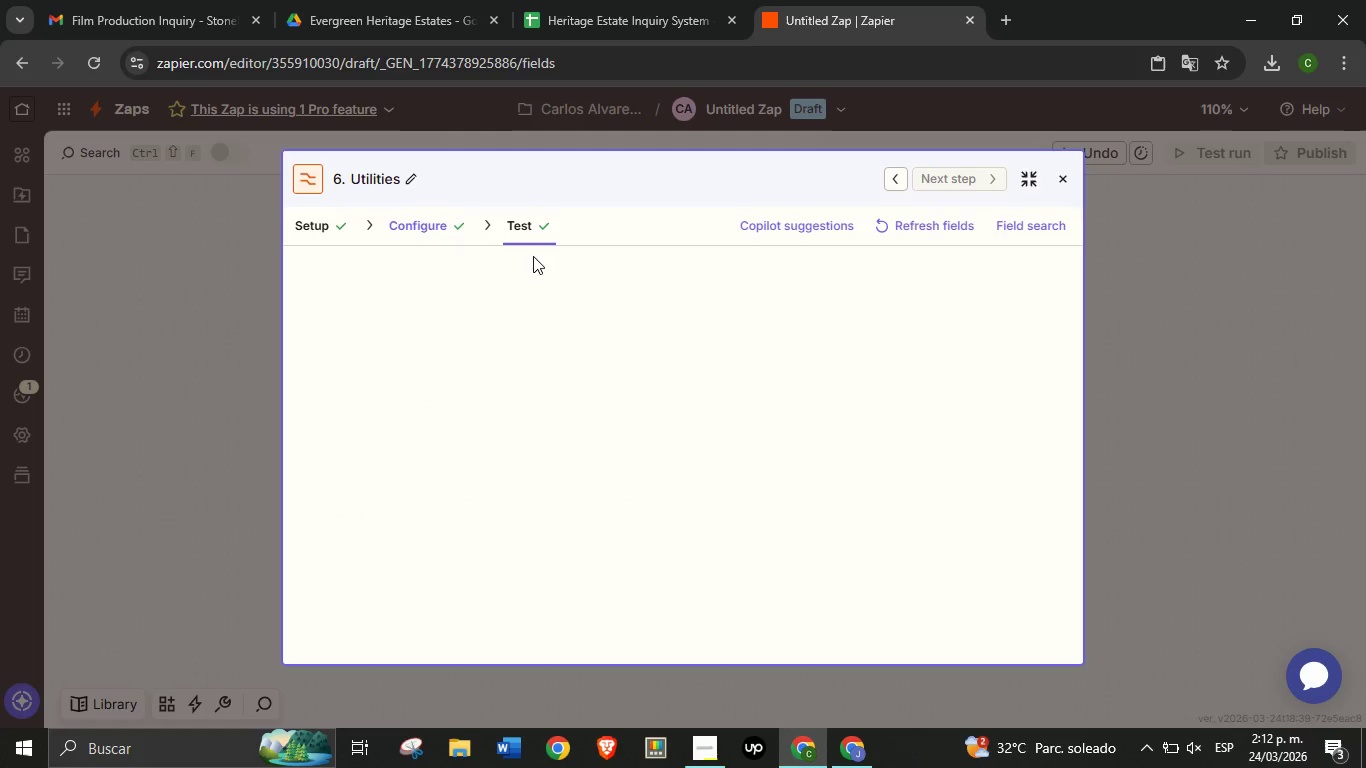 
mouse_move([547, 263])
 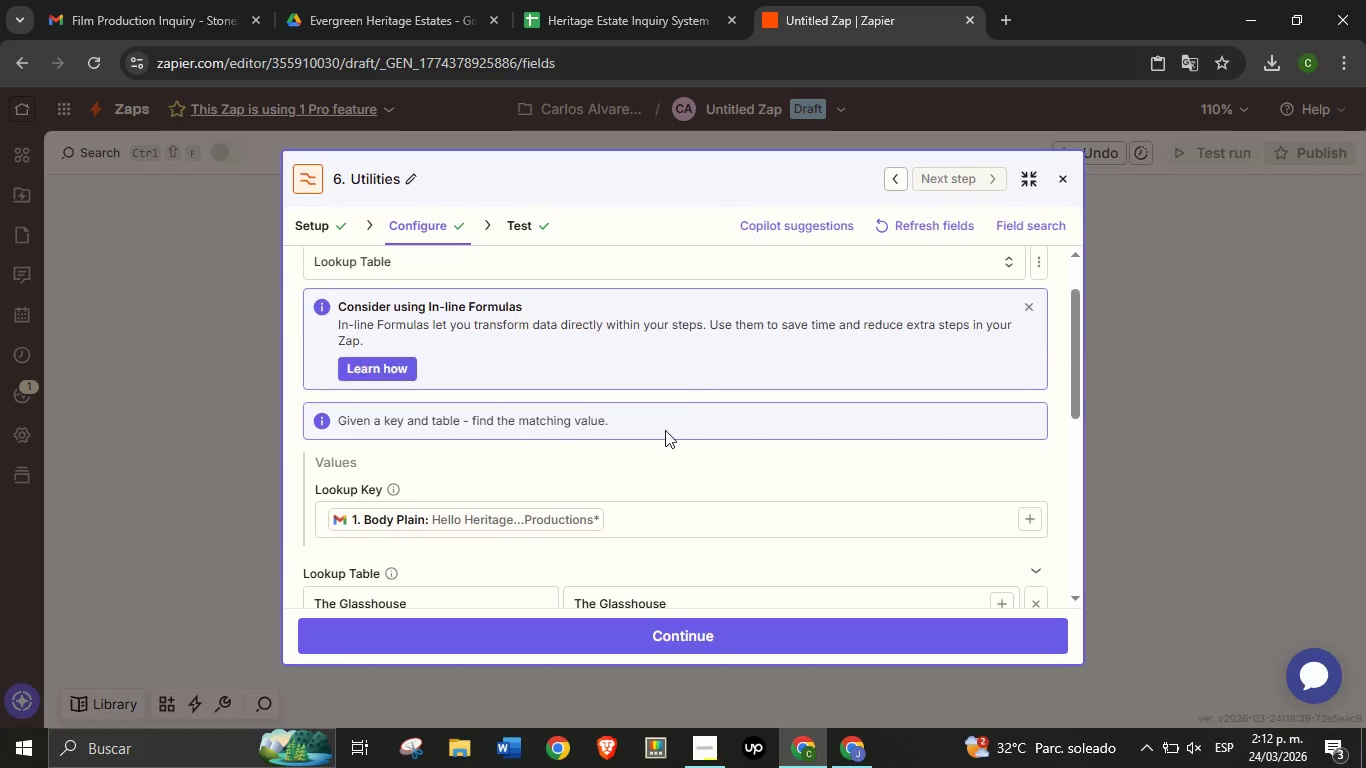 
scroll: coordinate [720, 433], scroll_direction: down, amount: 3.0
 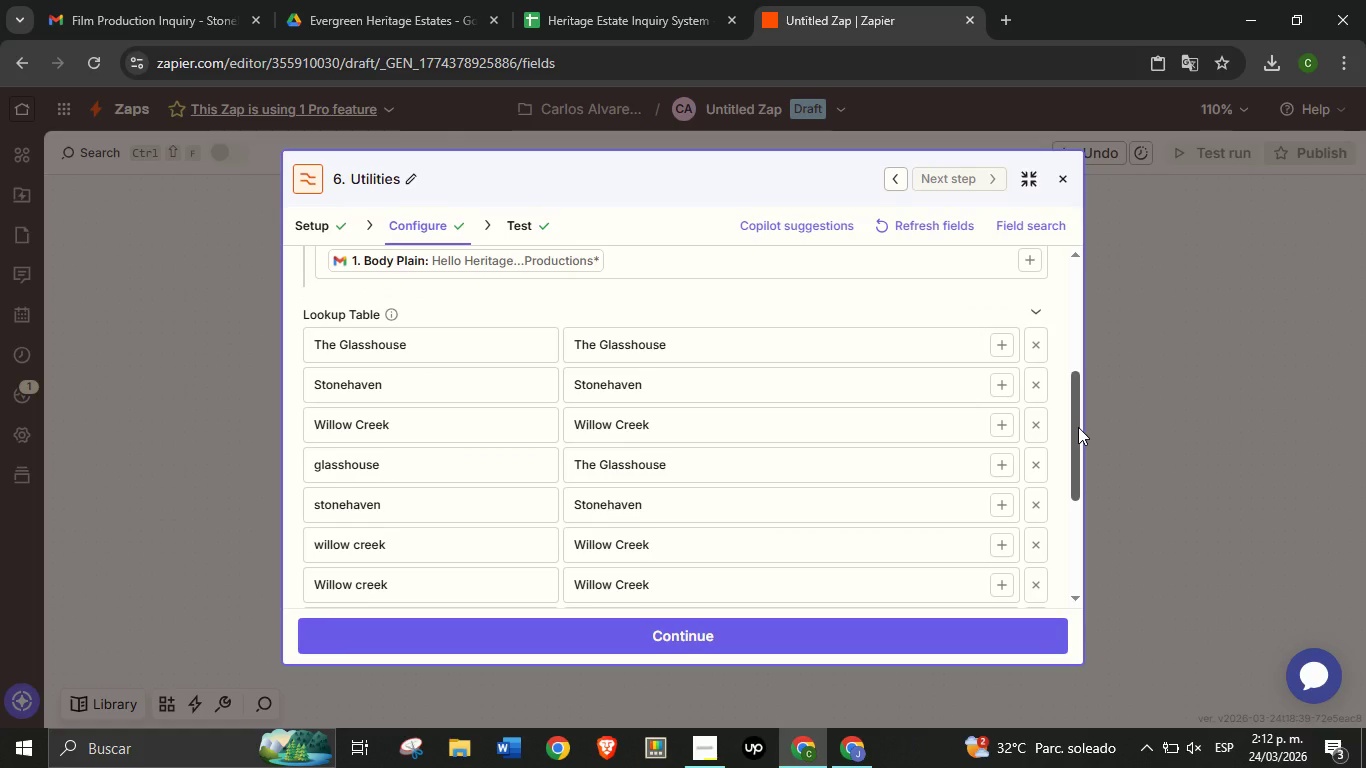 
left_click_drag(start_coordinate=[1078, 421], to_coordinate=[1083, 449])
 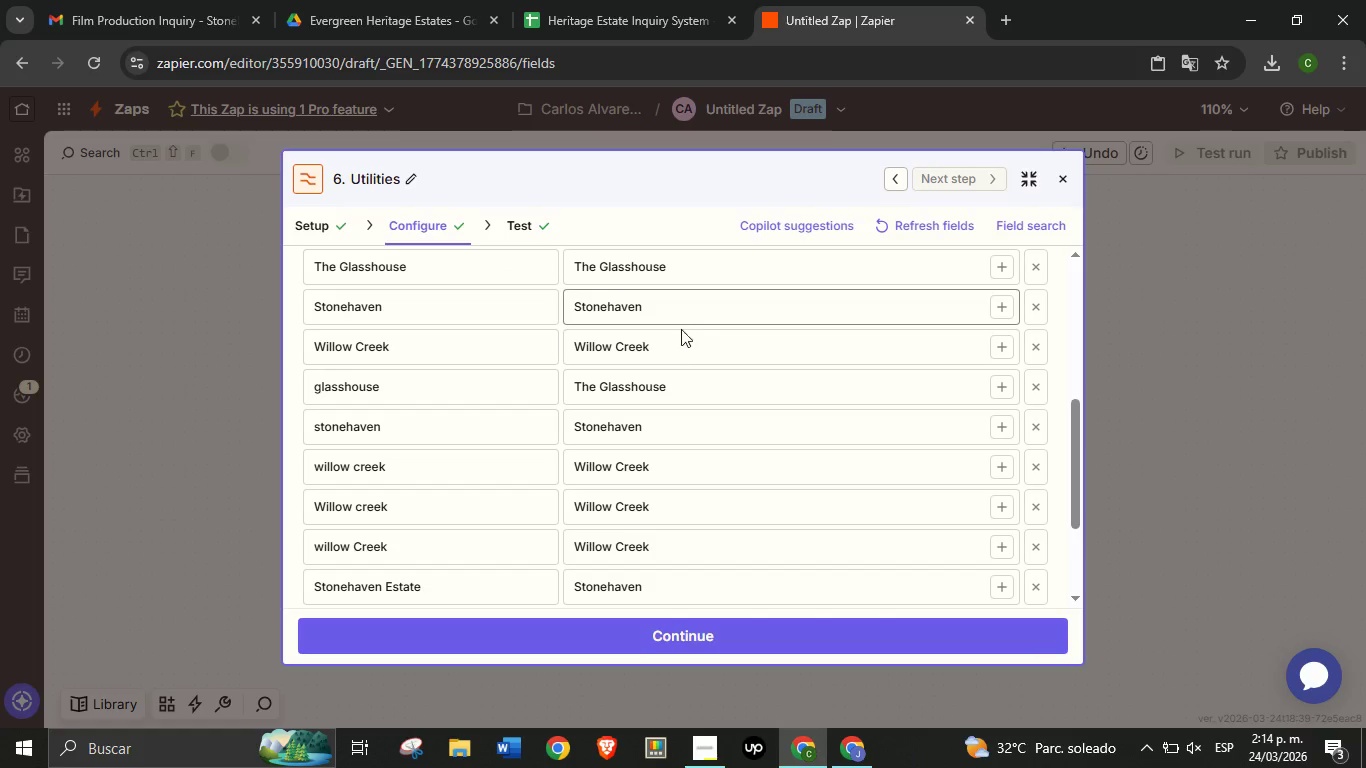 
wait(124.33)
 